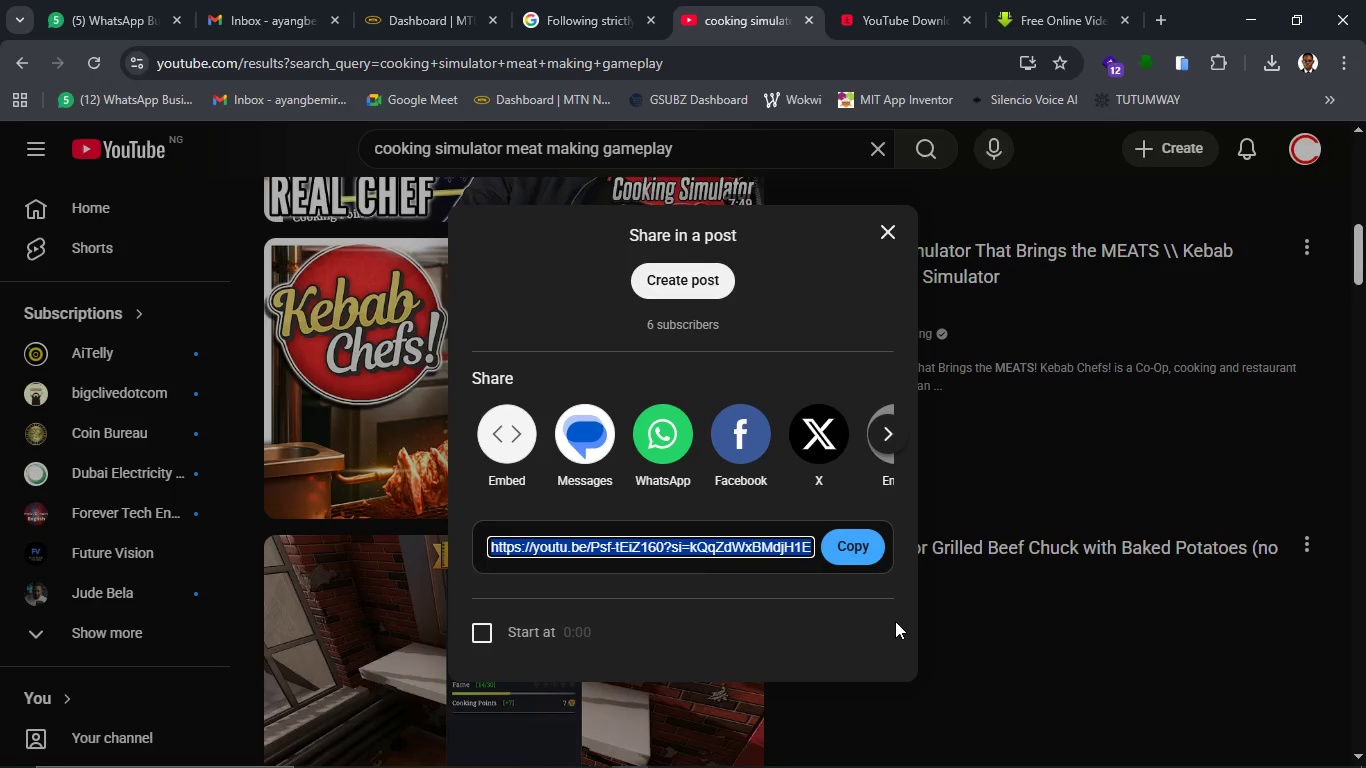 
left_click([870, 541])
 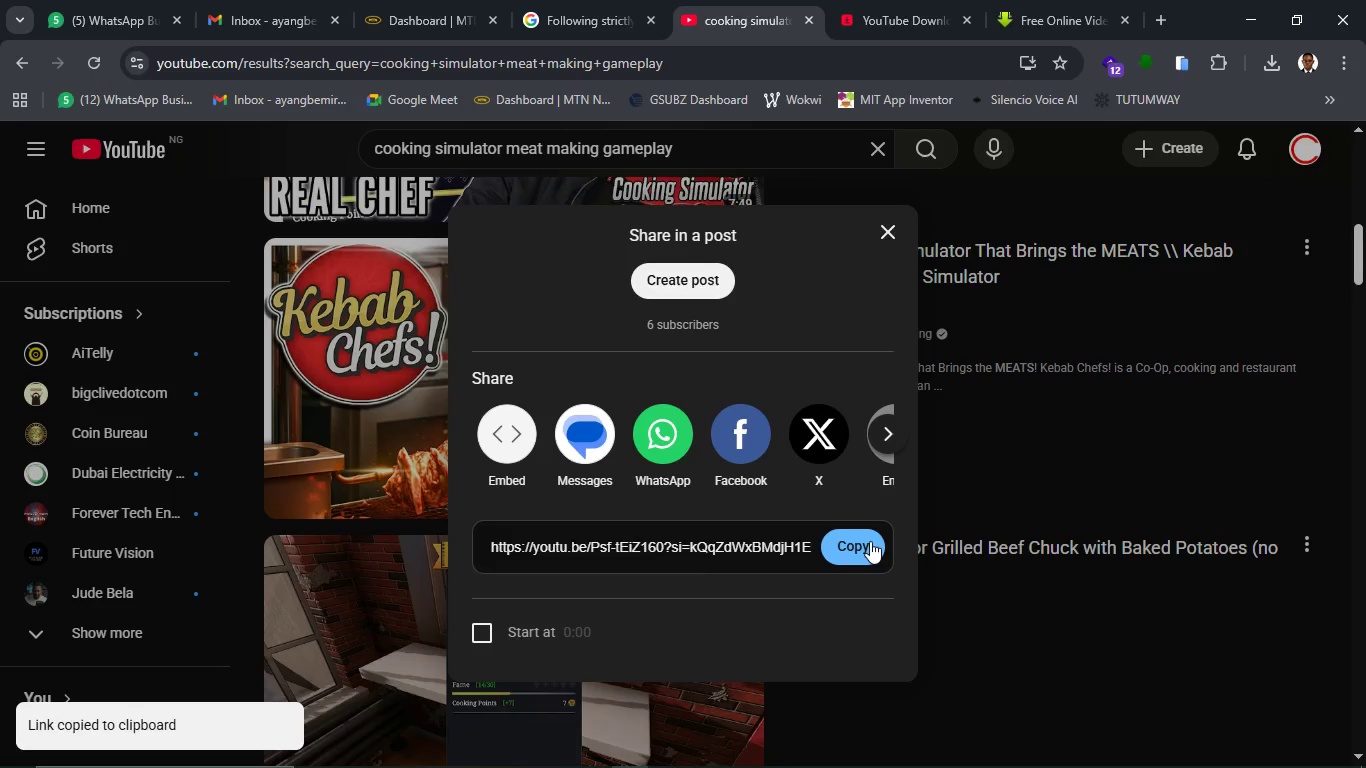 
double_click([870, 541])
 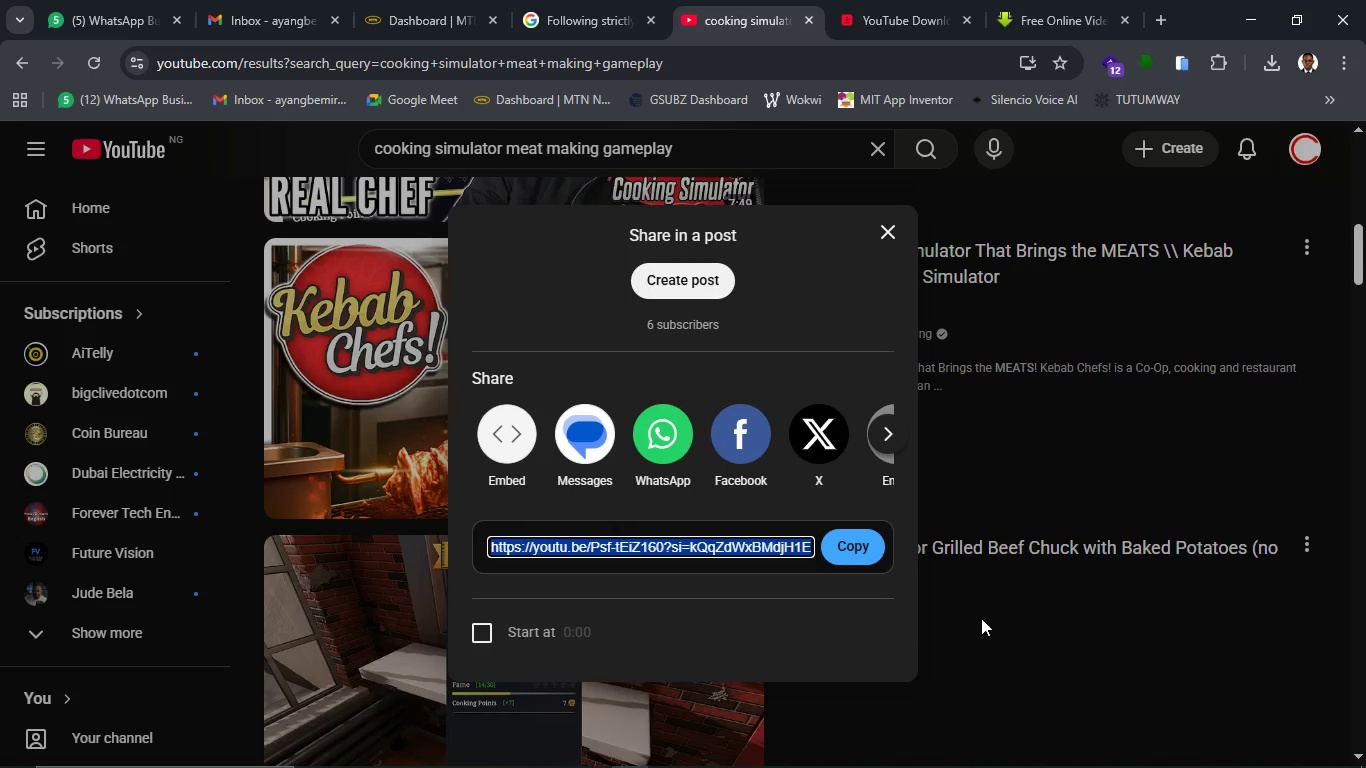 
left_click([982, 619])
 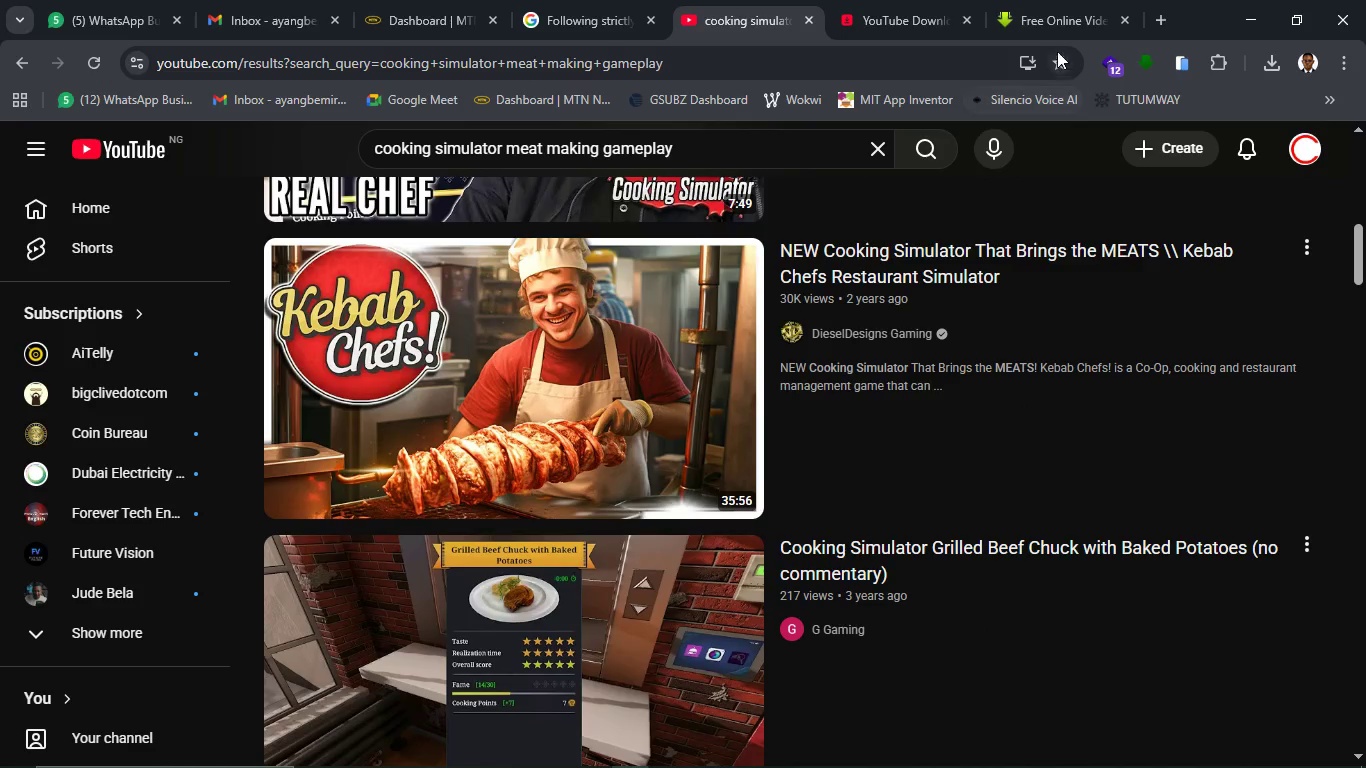 
left_click([1054, 14])
 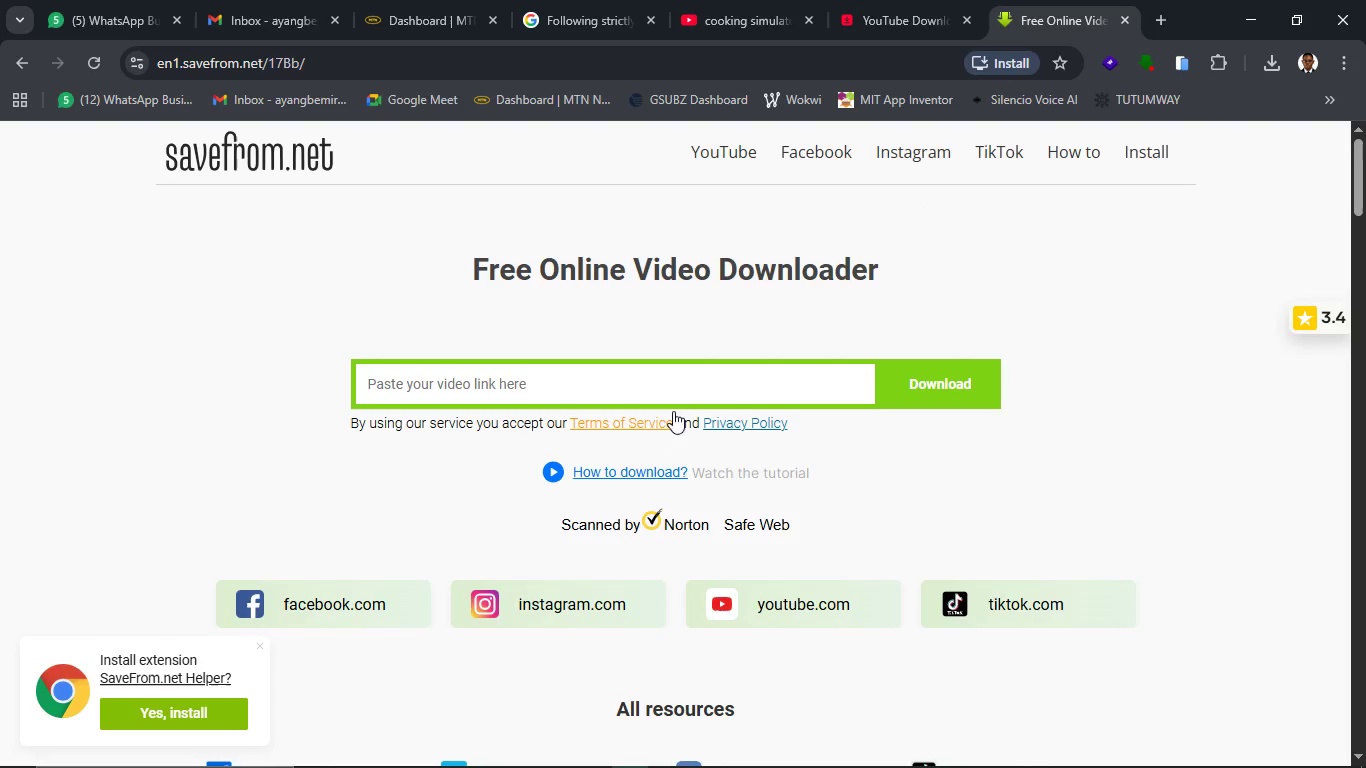 
left_click([678, 383])
 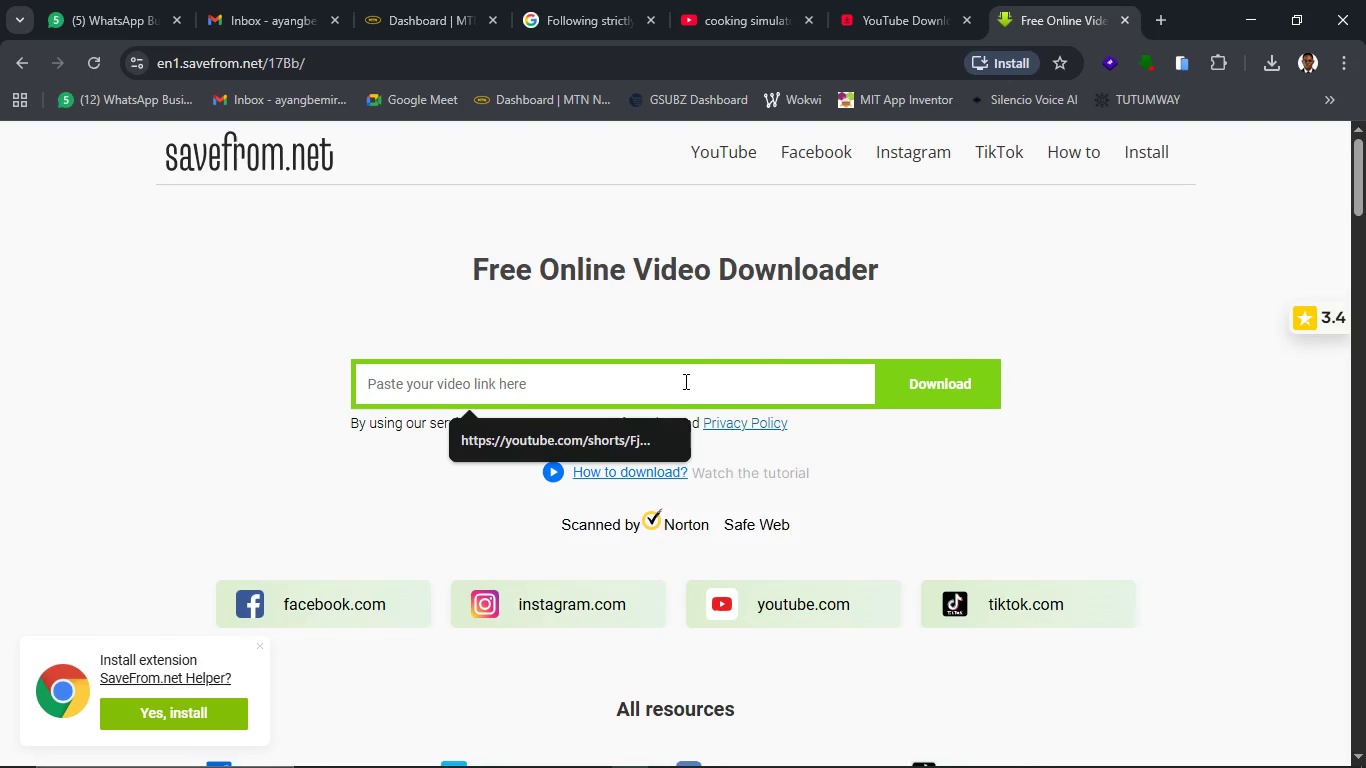 
key(Control+V)
 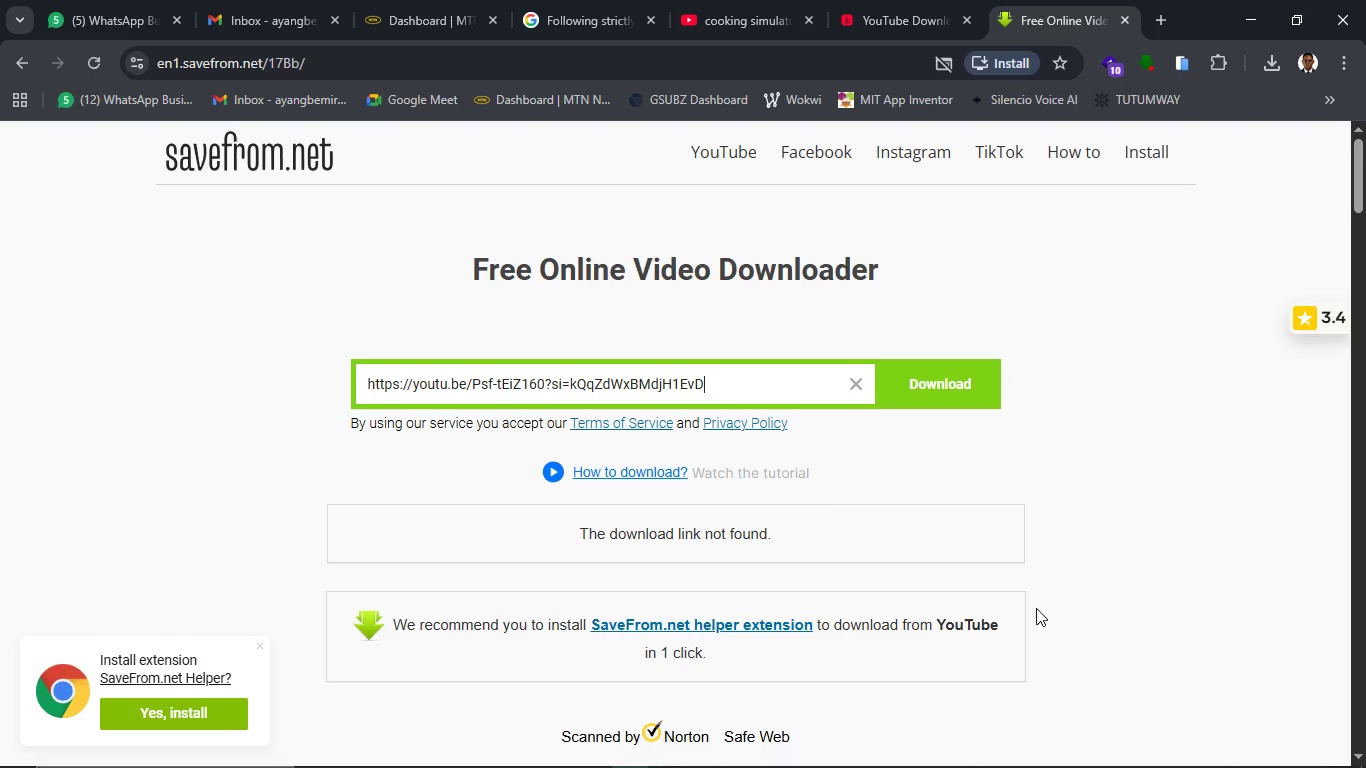 
wait(56.91)
 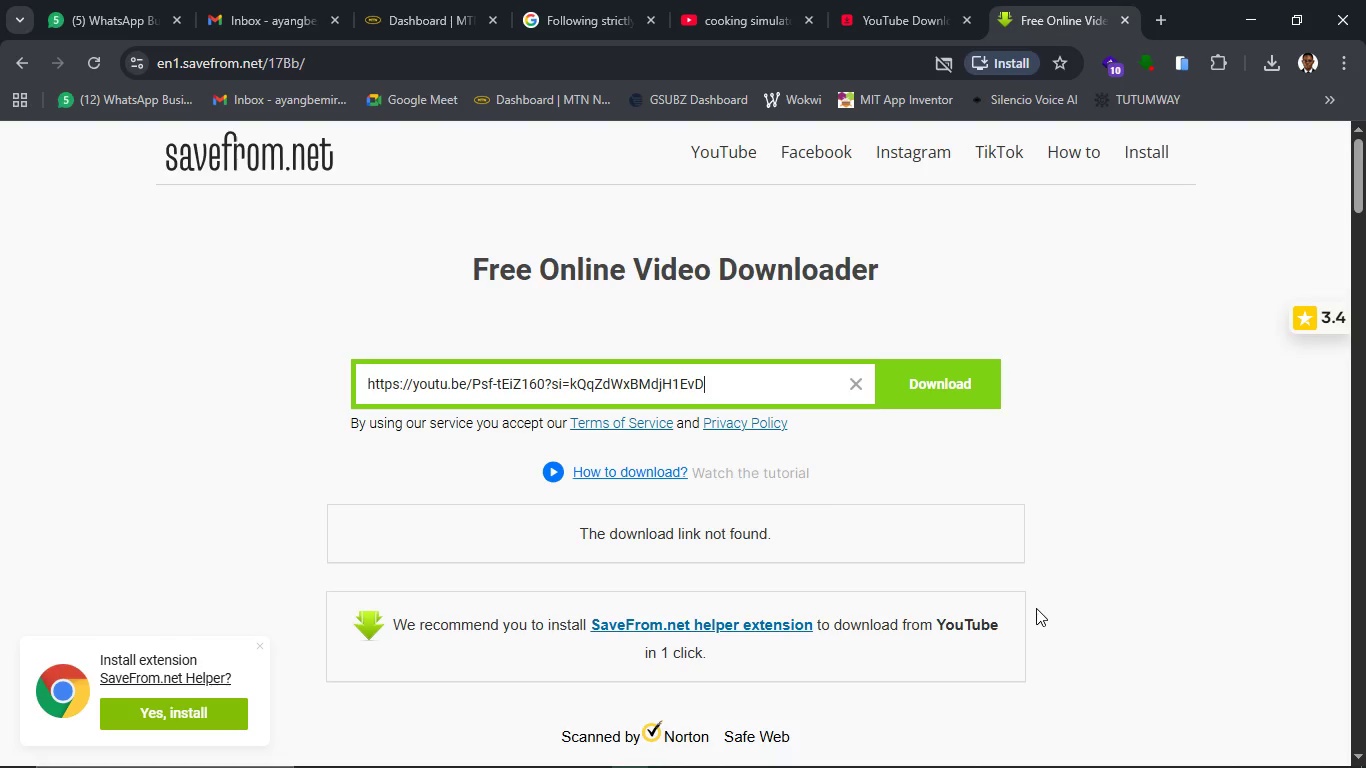 
left_click([941, 404])
 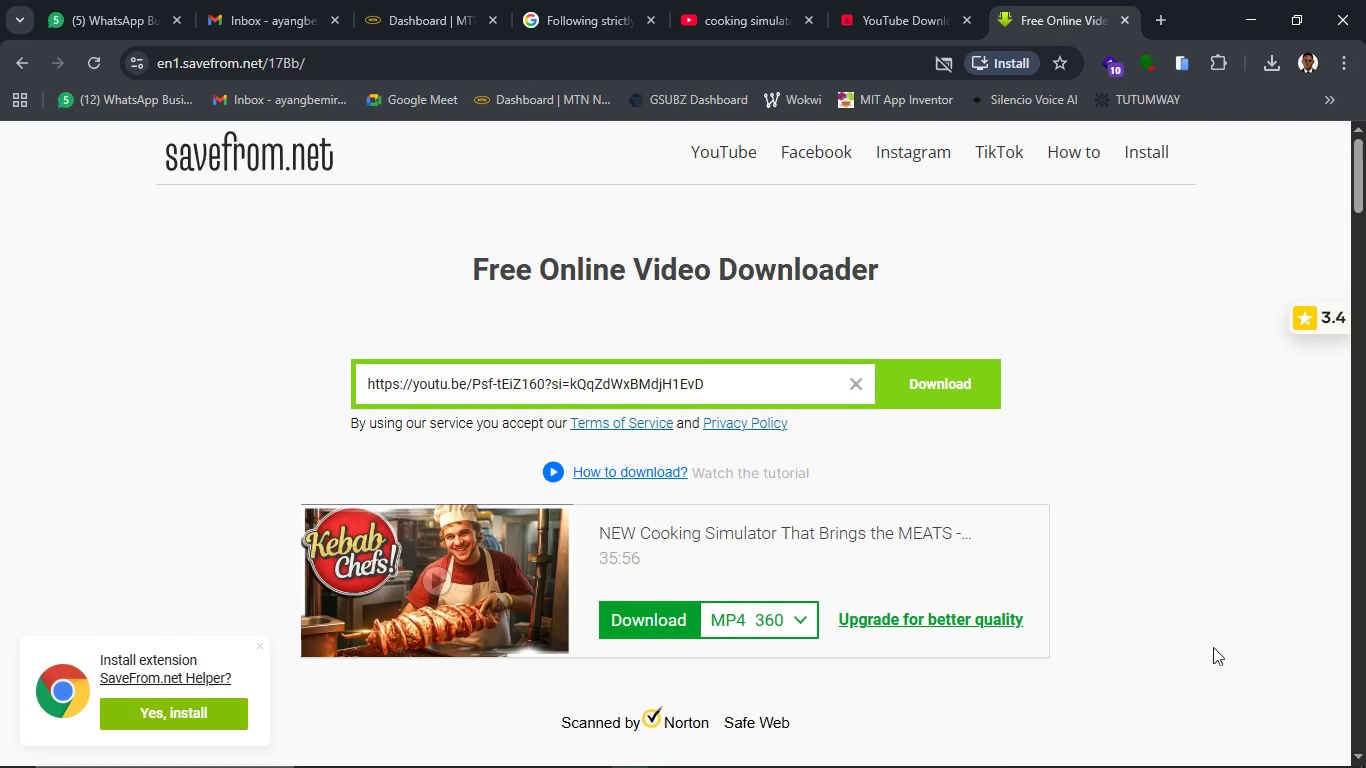 
wait(38.11)
 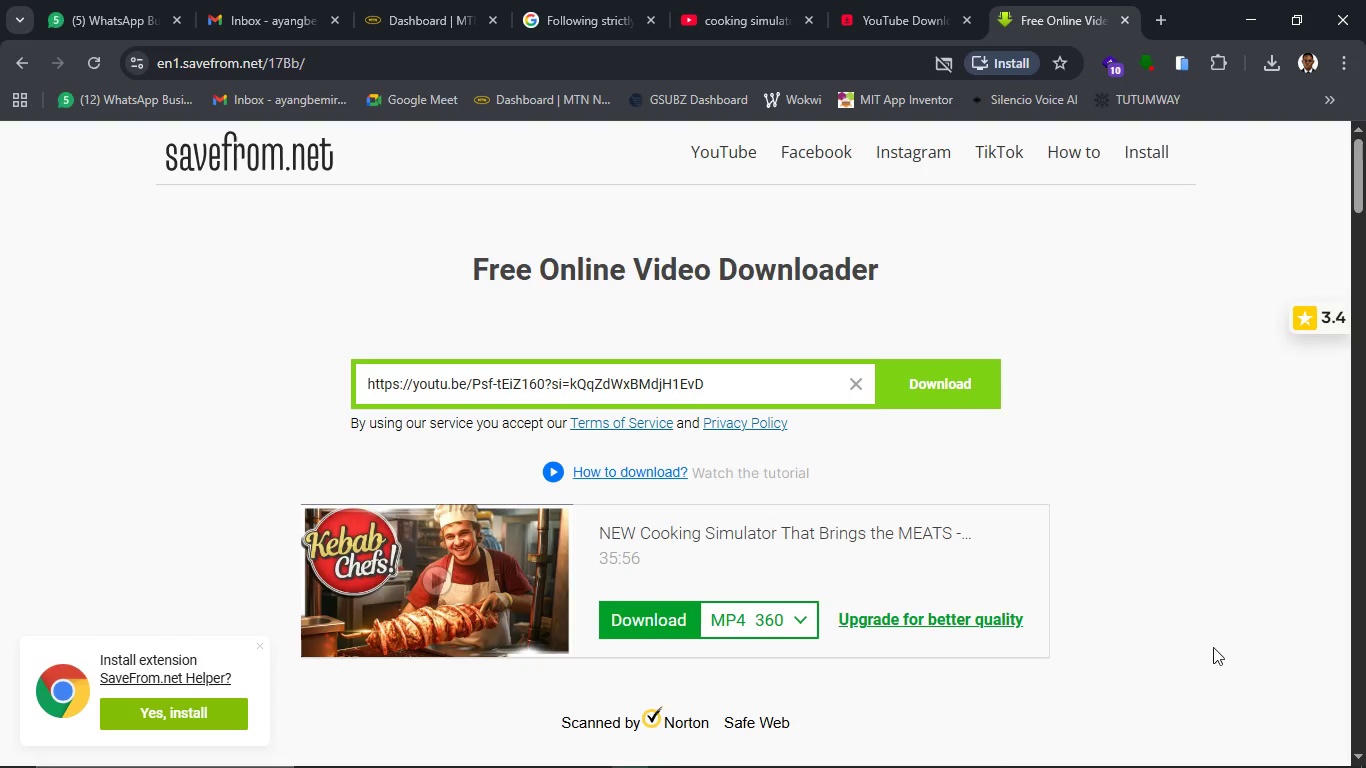 
scroll: coordinate [929, 576], scroll_direction: down, amount: 1.0
 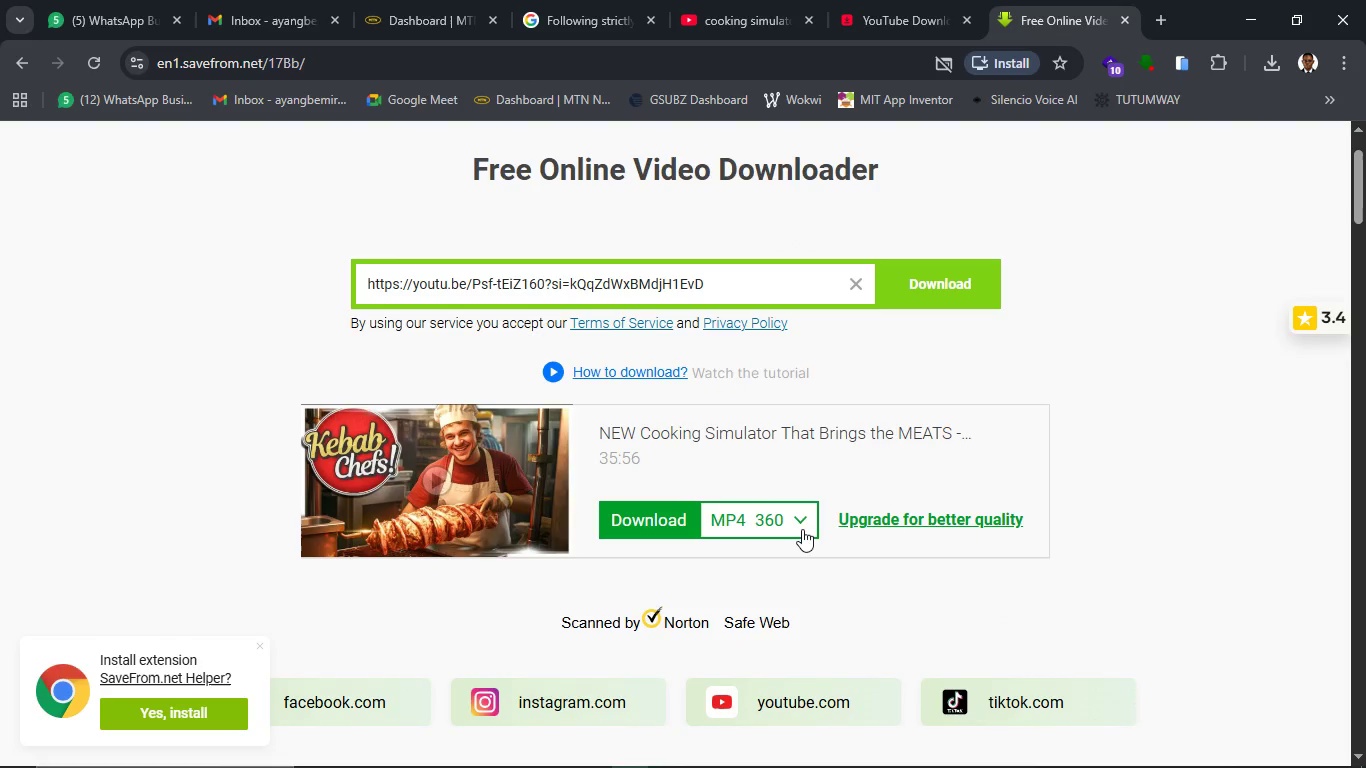 
left_click([793, 529])
 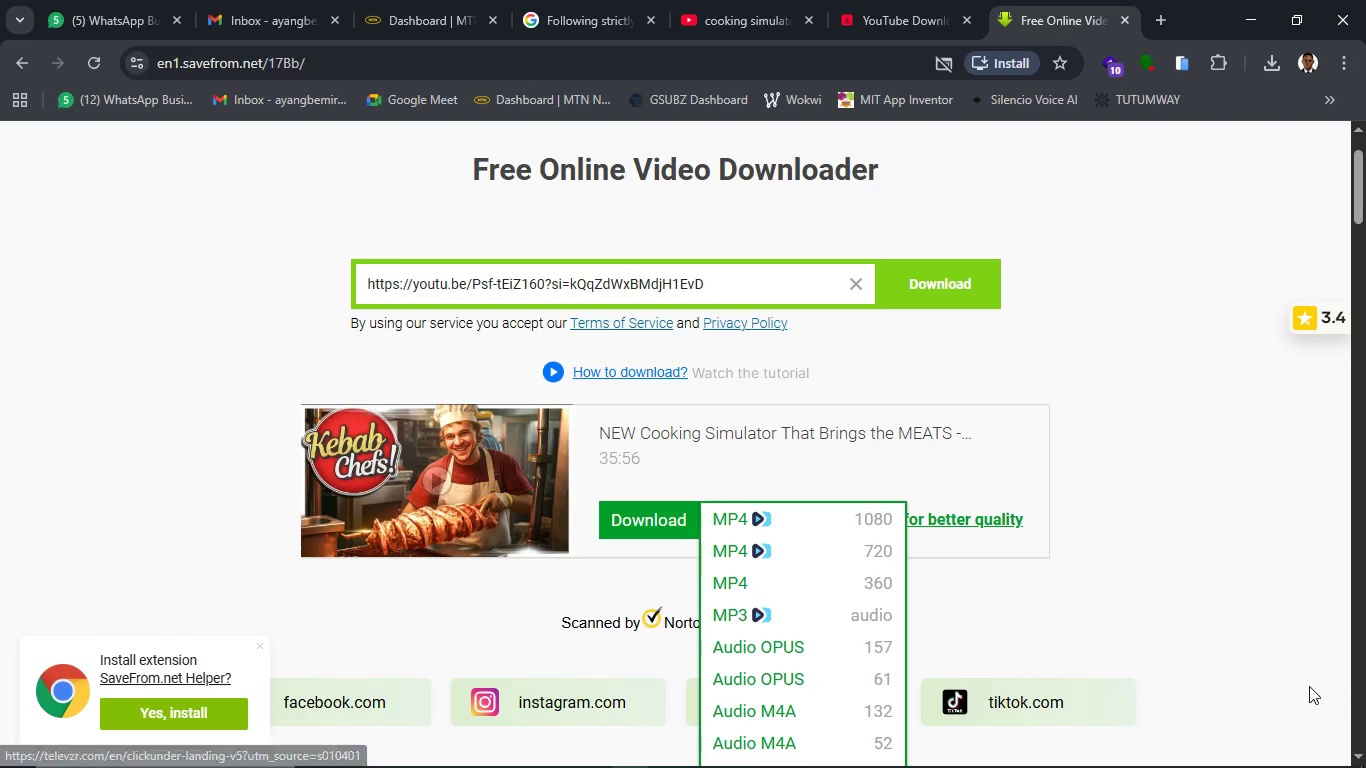 
scroll: coordinate [1180, 613], scroll_direction: down, amount: 2.0
 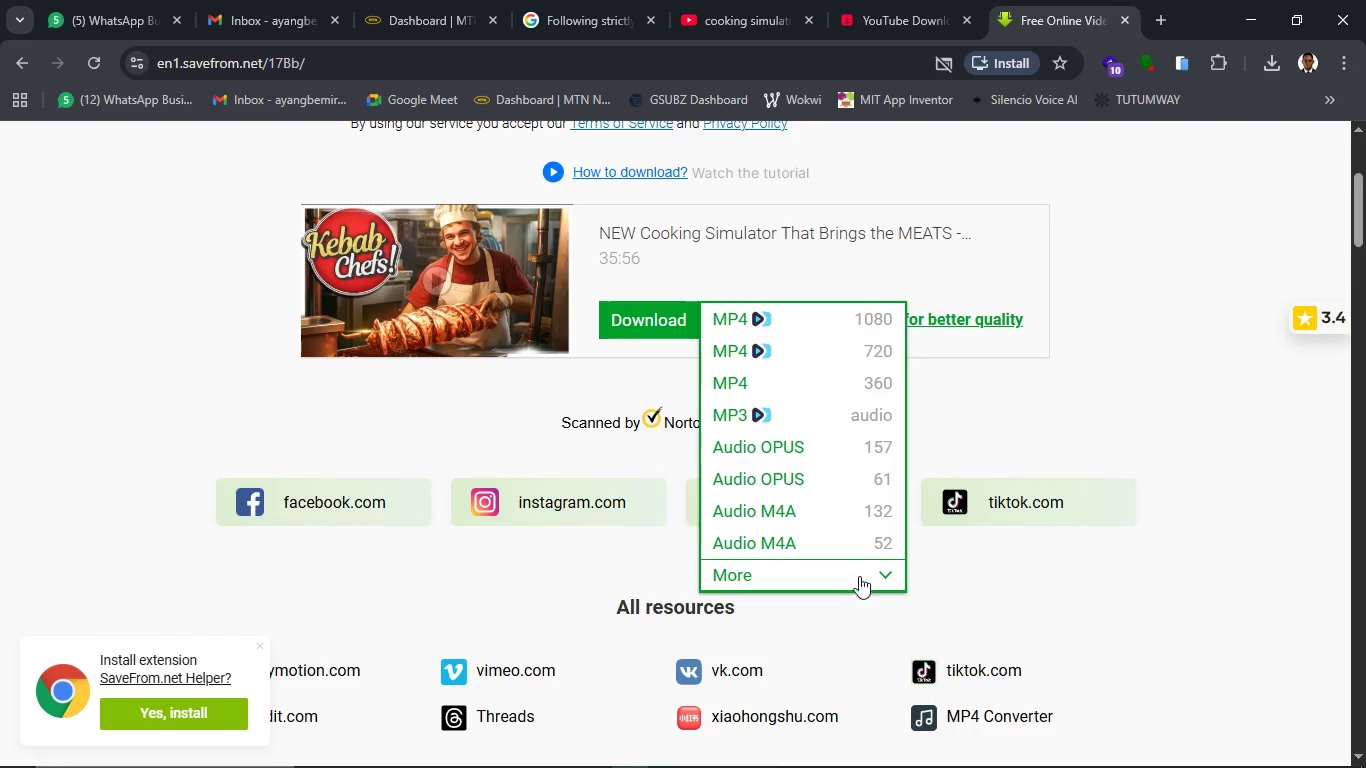 
left_click([859, 572])
 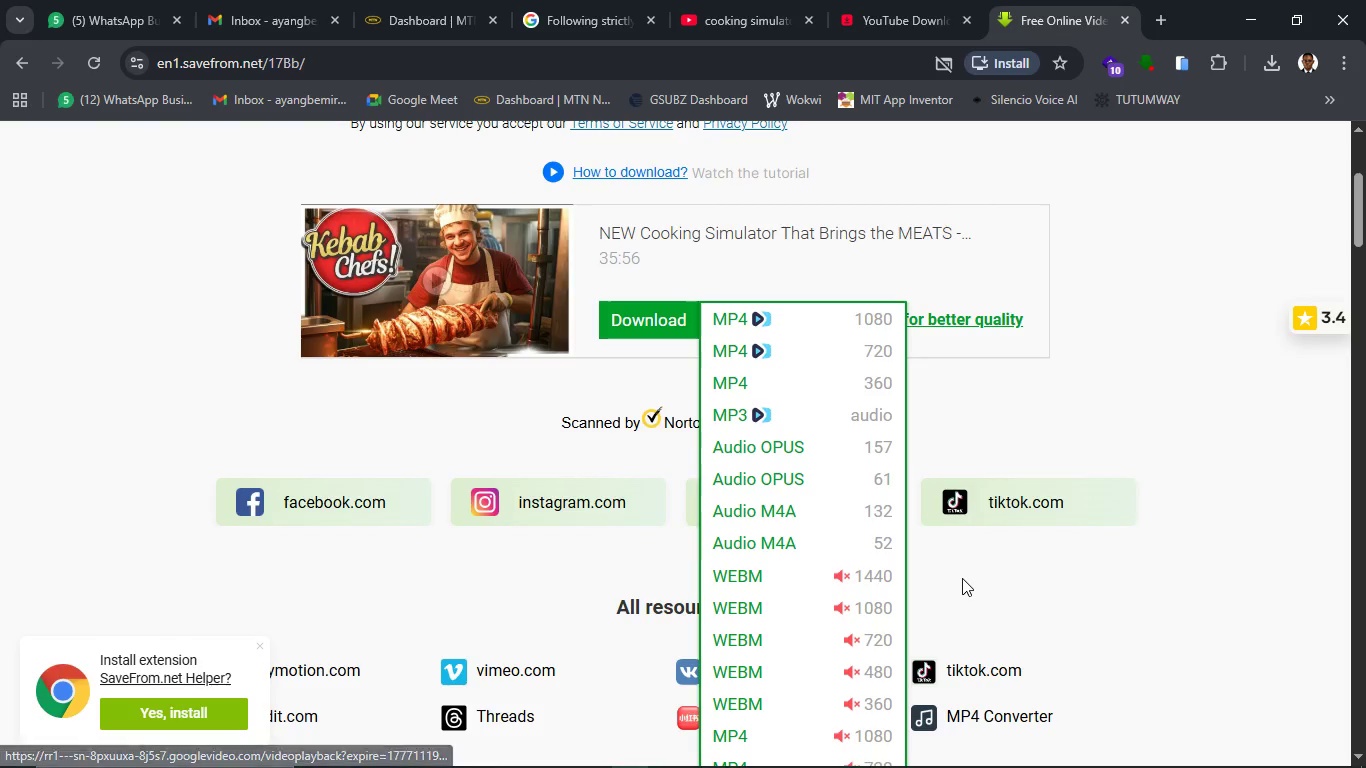 
scroll: coordinate [962, 578], scroll_direction: down, amount: 2.0
 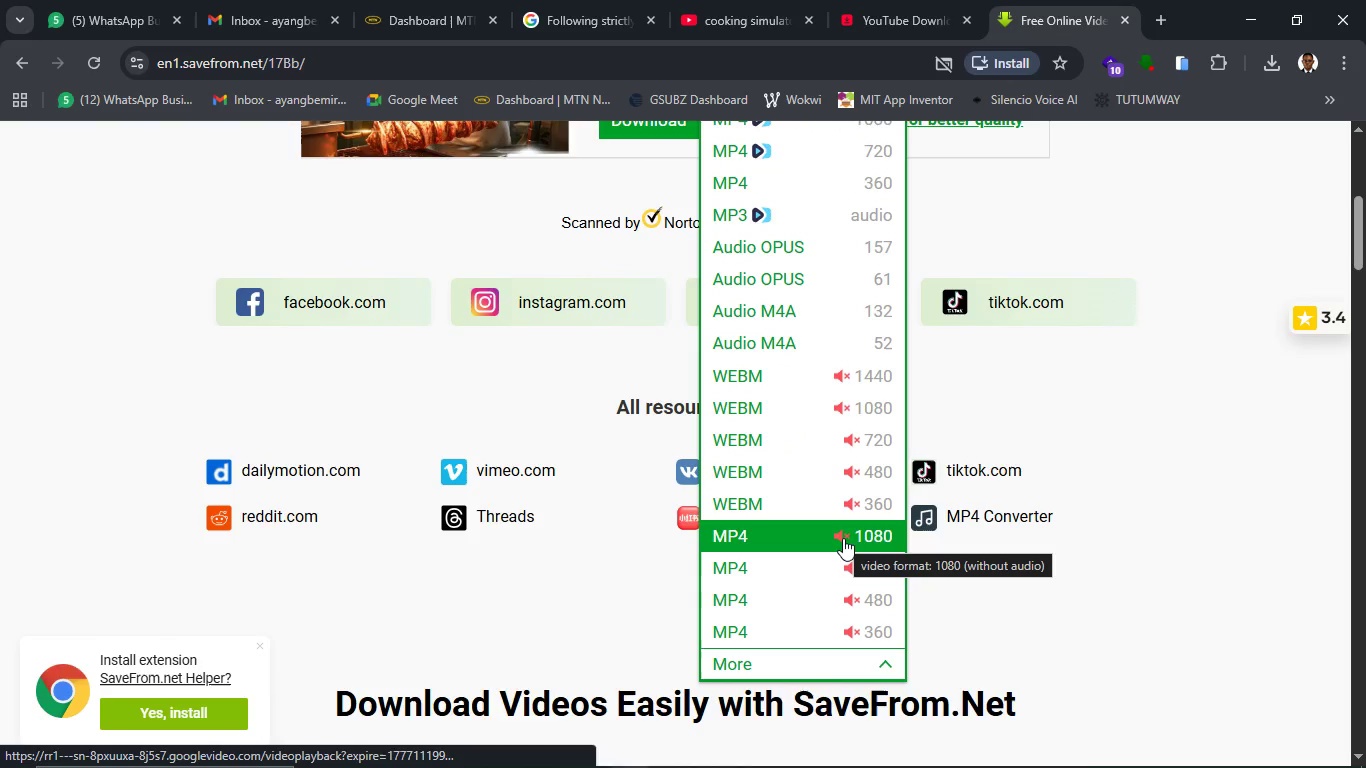 
left_click([843, 538])
 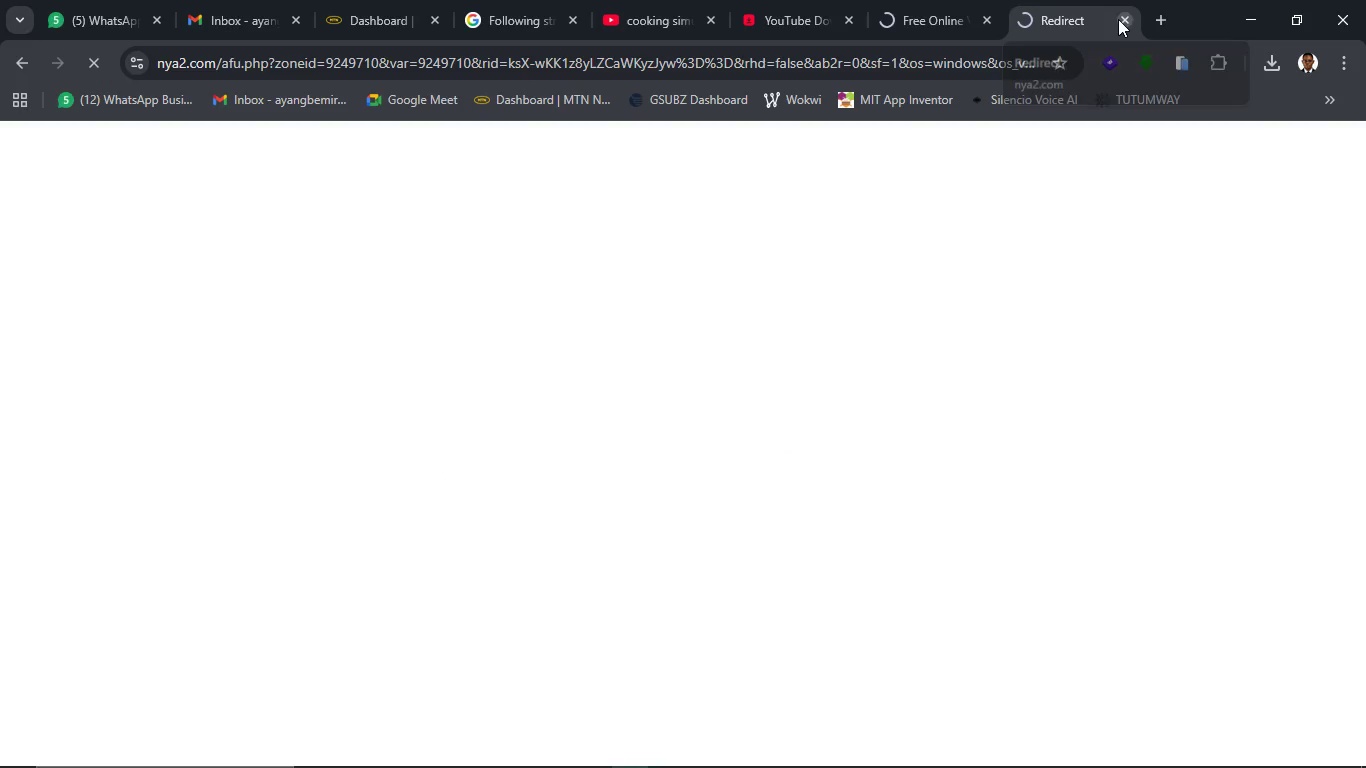 
left_click([1132, 22])
 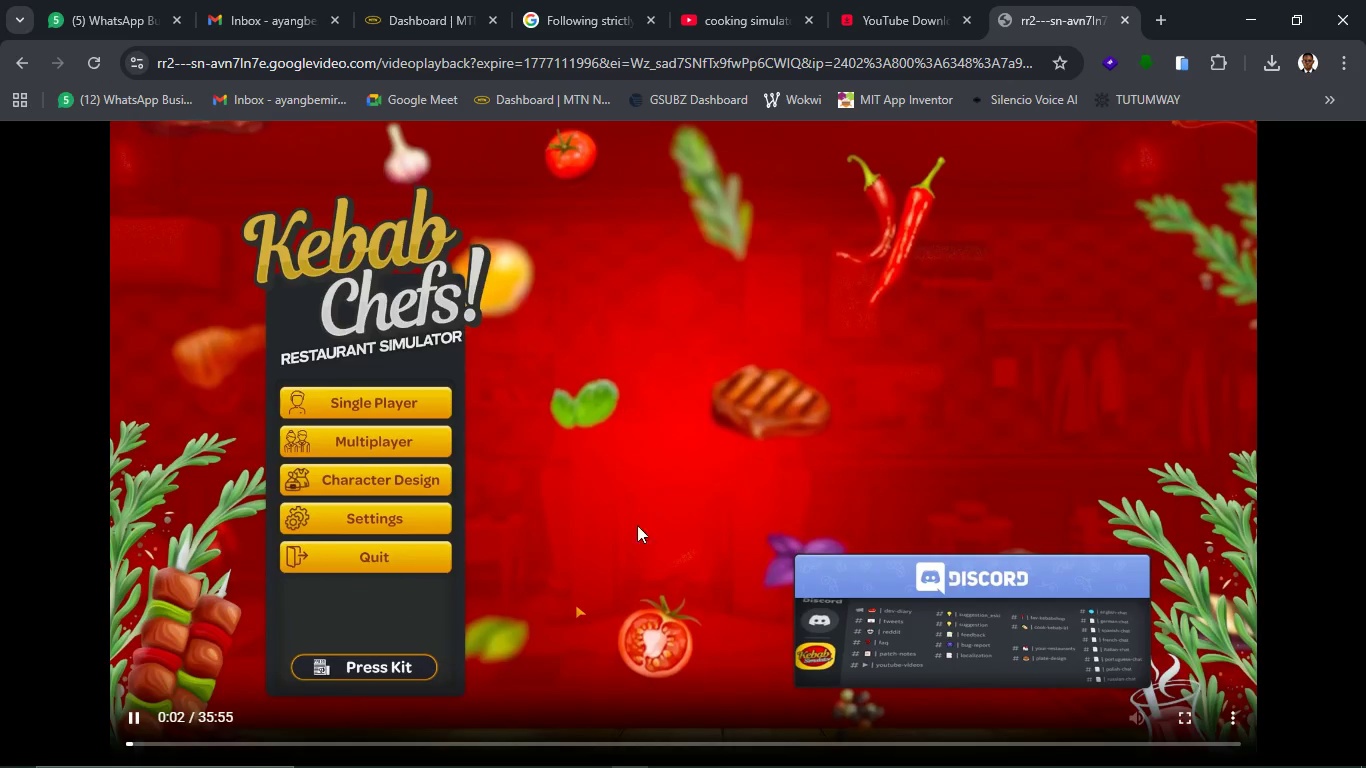 
wait(7.61)
 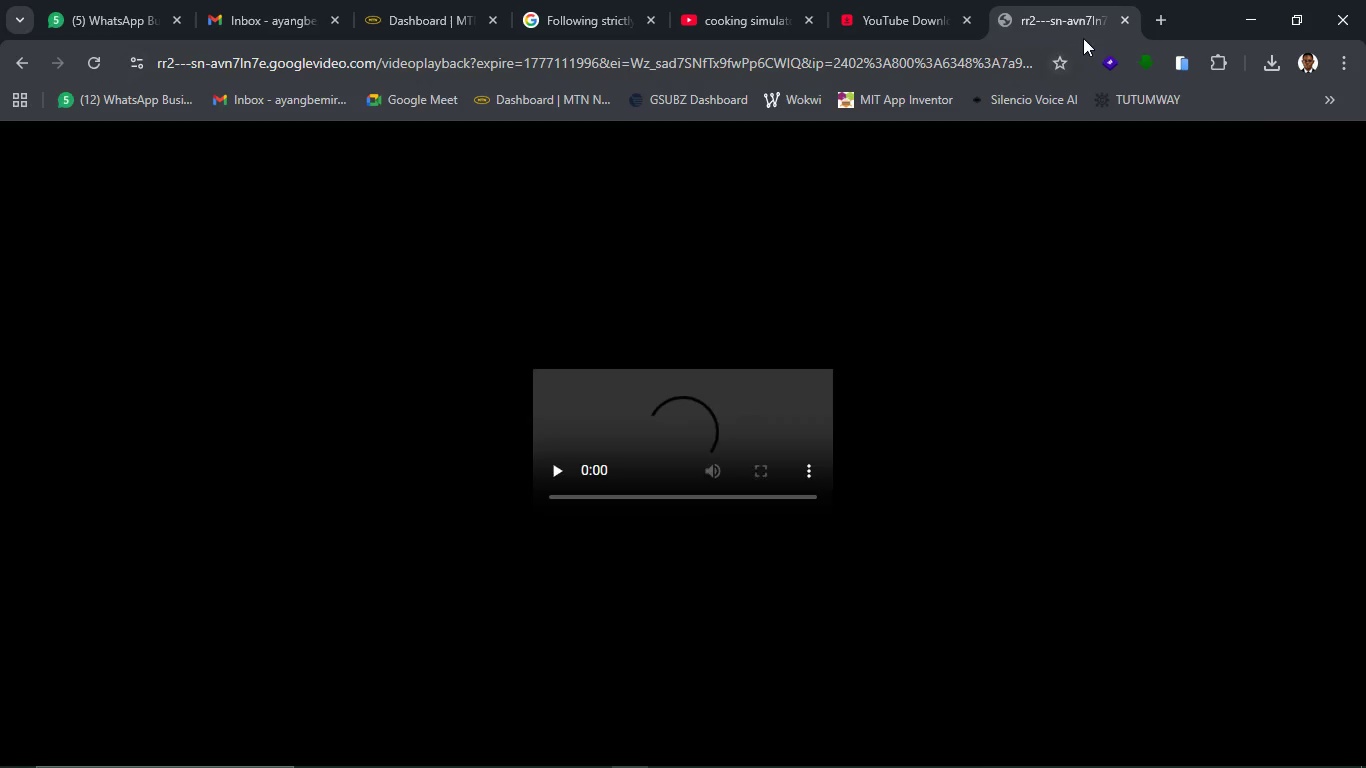 
left_click([814, 750])
 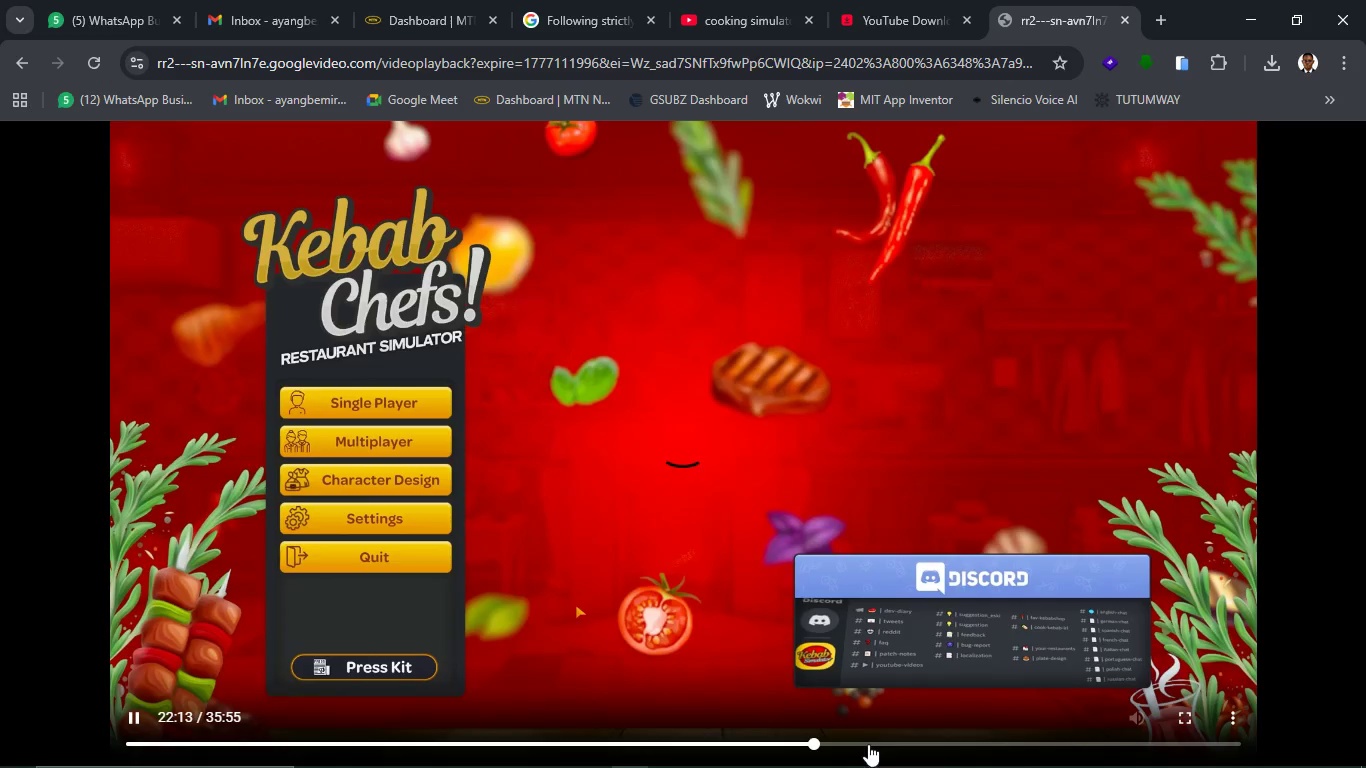 
wait(5.05)
 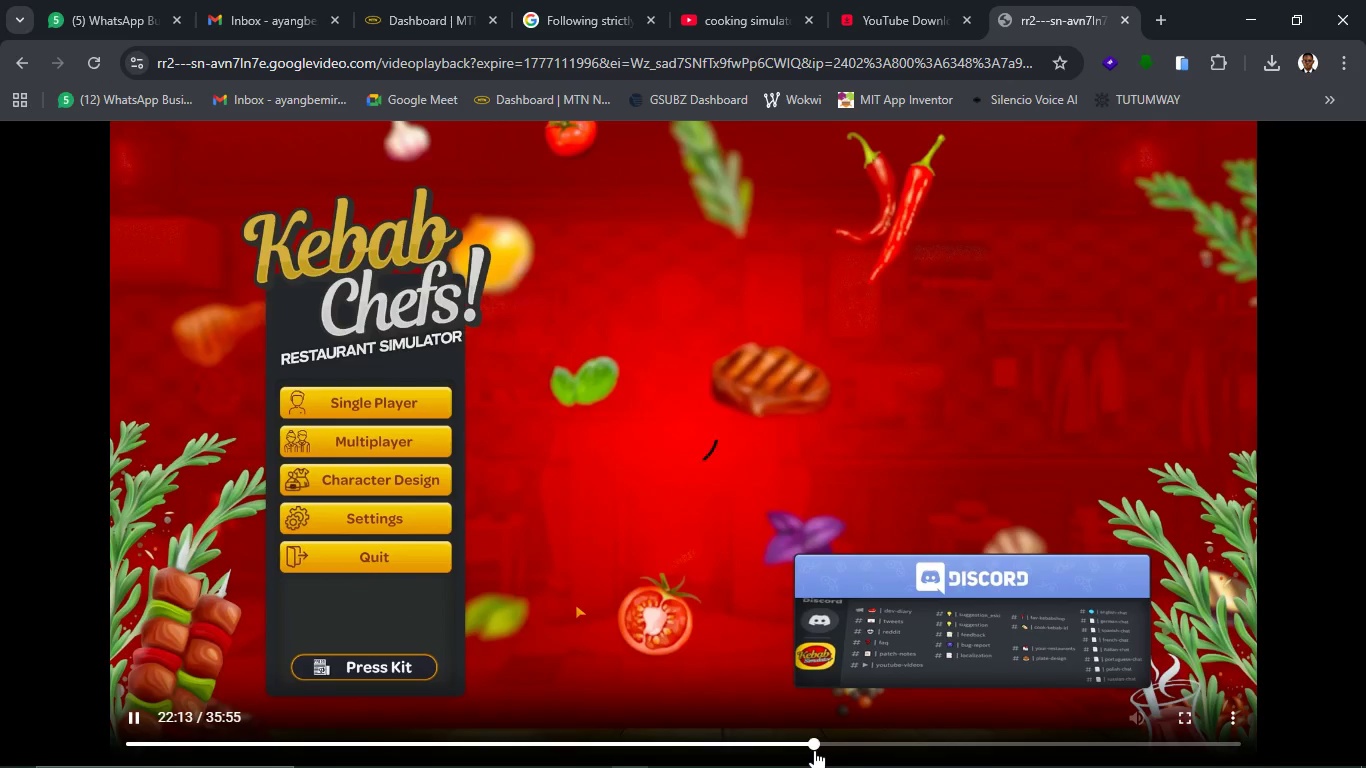 
left_click([1228, 713])
 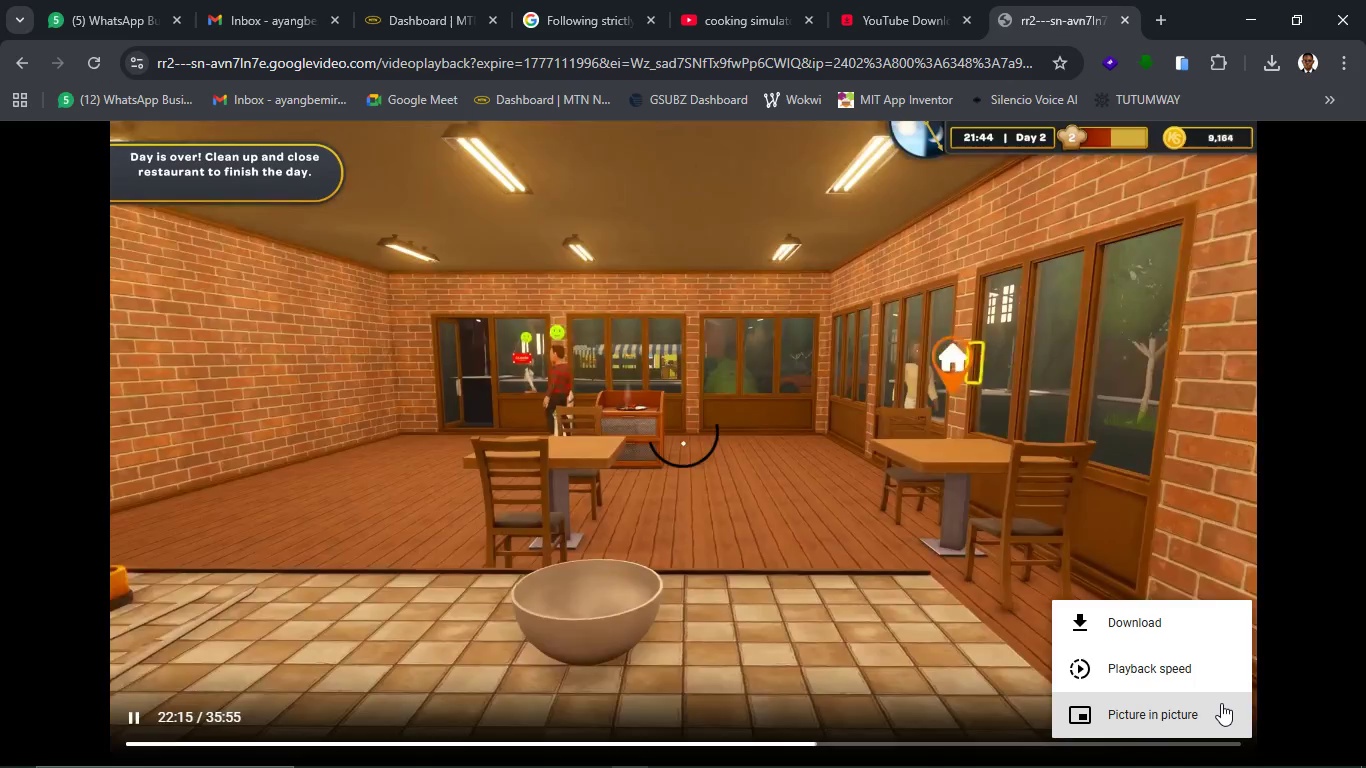 
wait(6.89)
 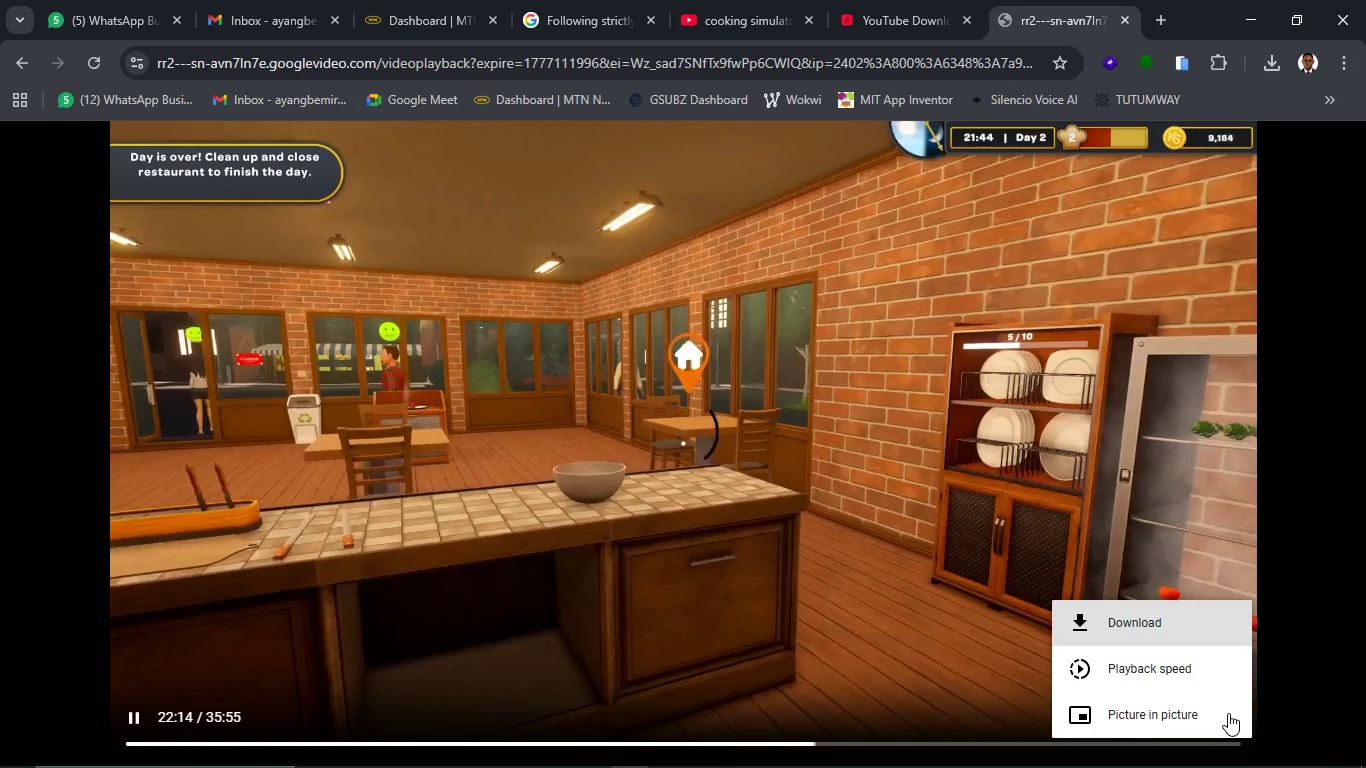 
left_click([1124, 627])
 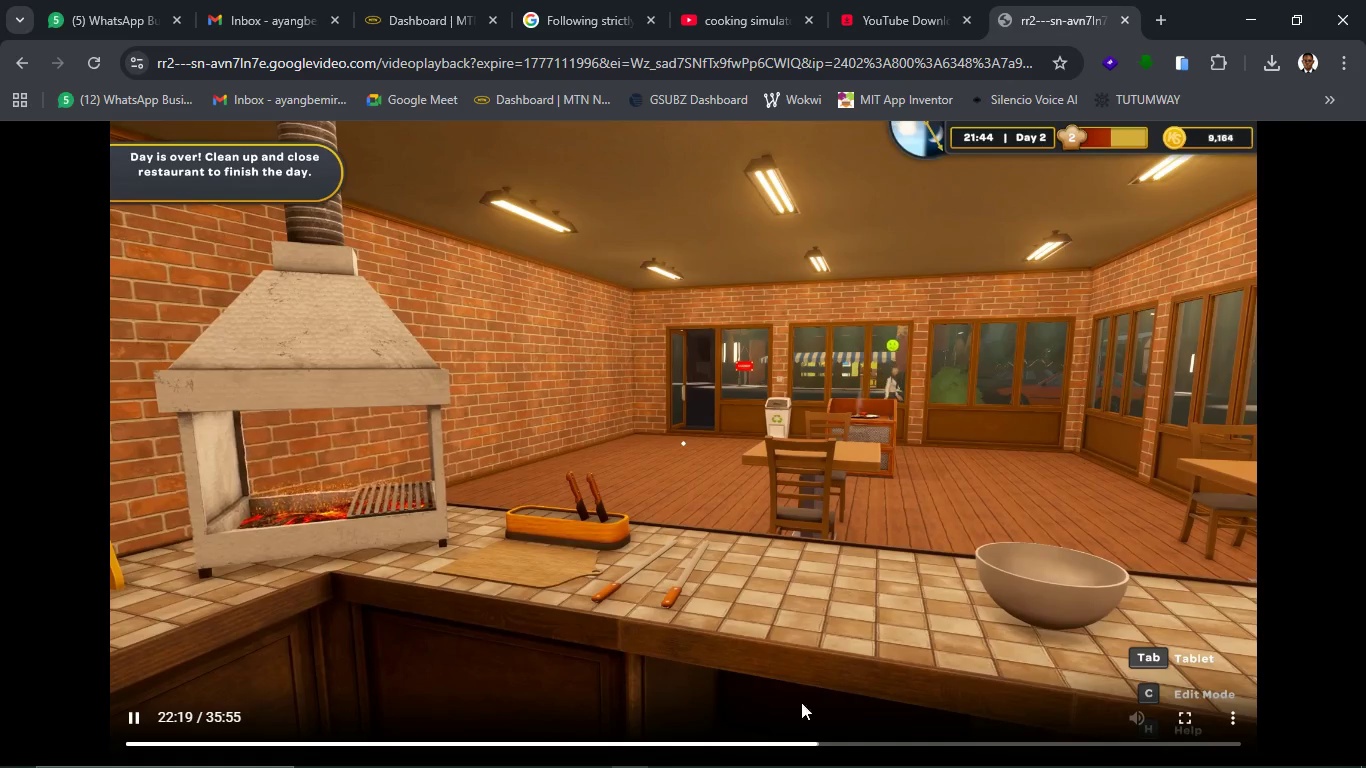 
left_click_drag(start_coordinate=[802, 748], to_coordinate=[549, 727])
 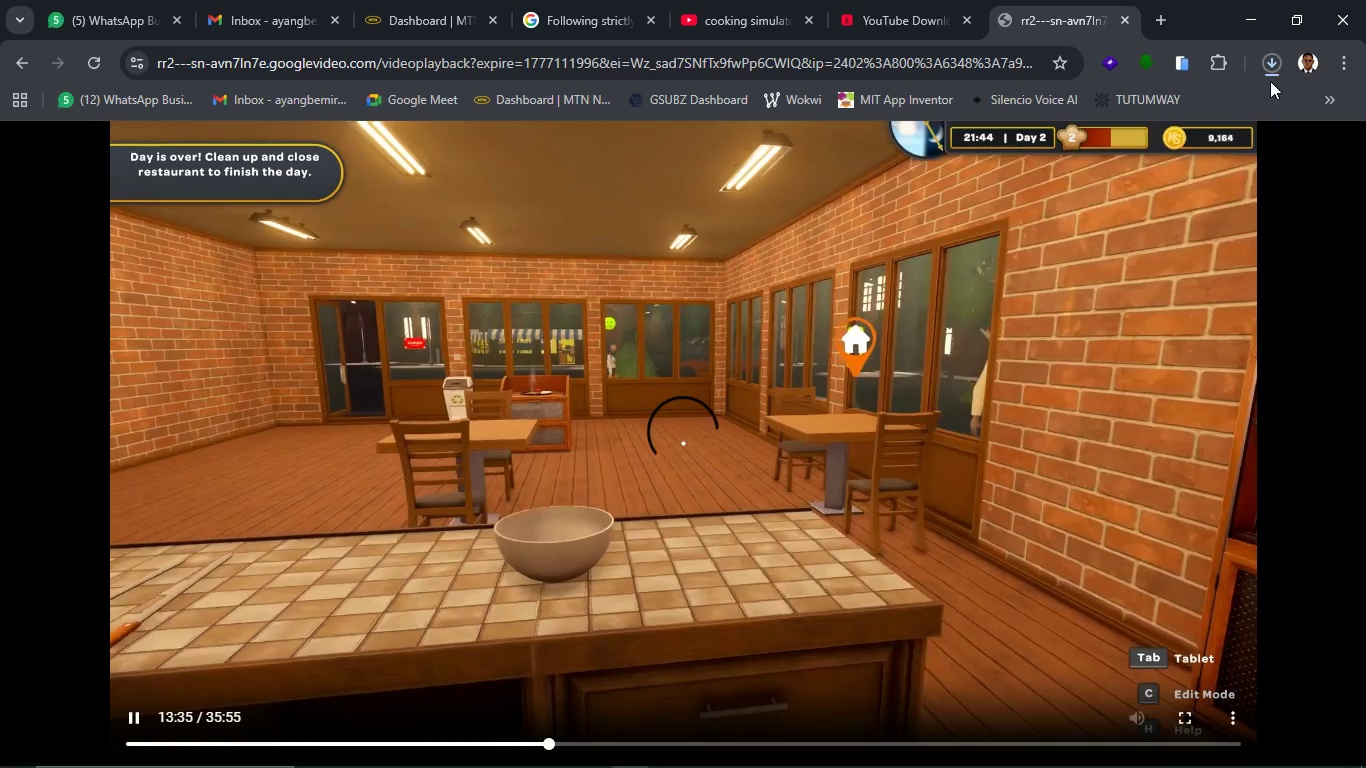 
left_click([1267, 72])
 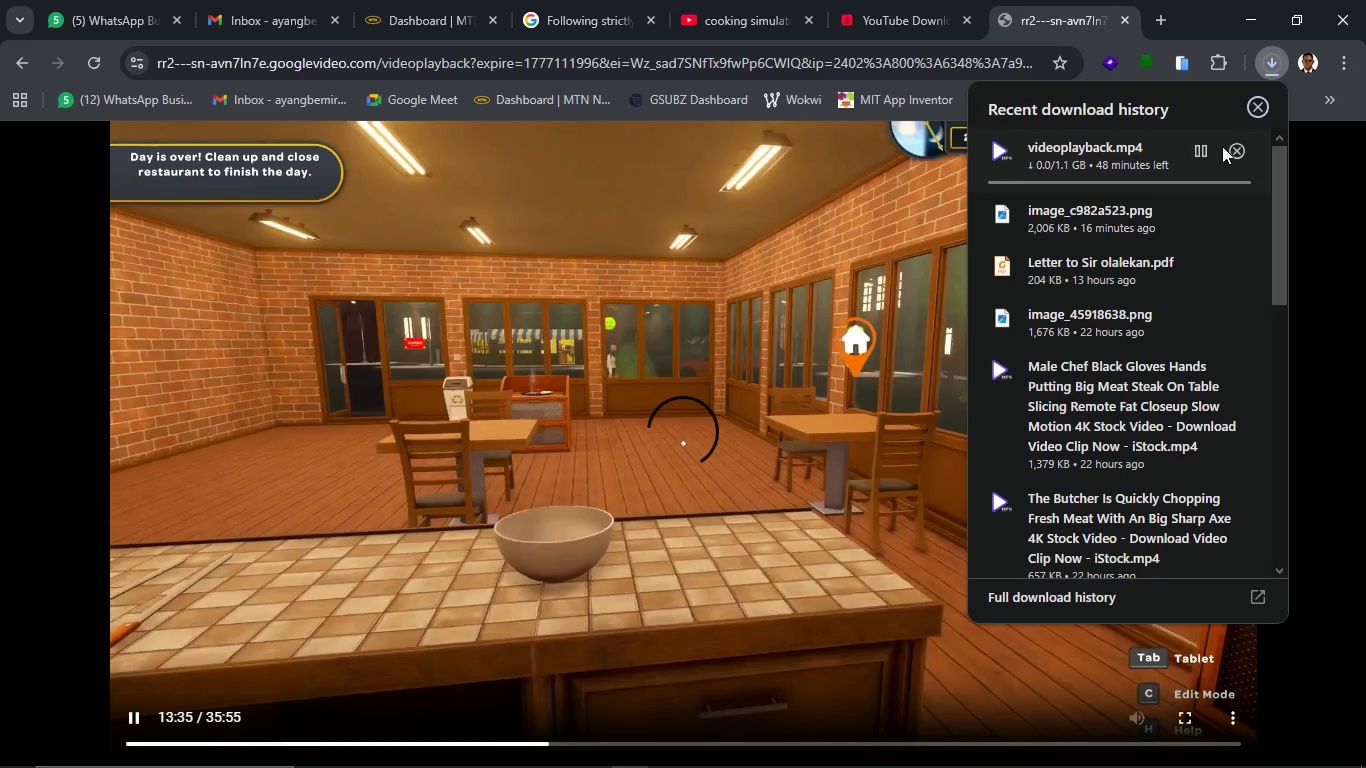 
left_click([1191, 146])
 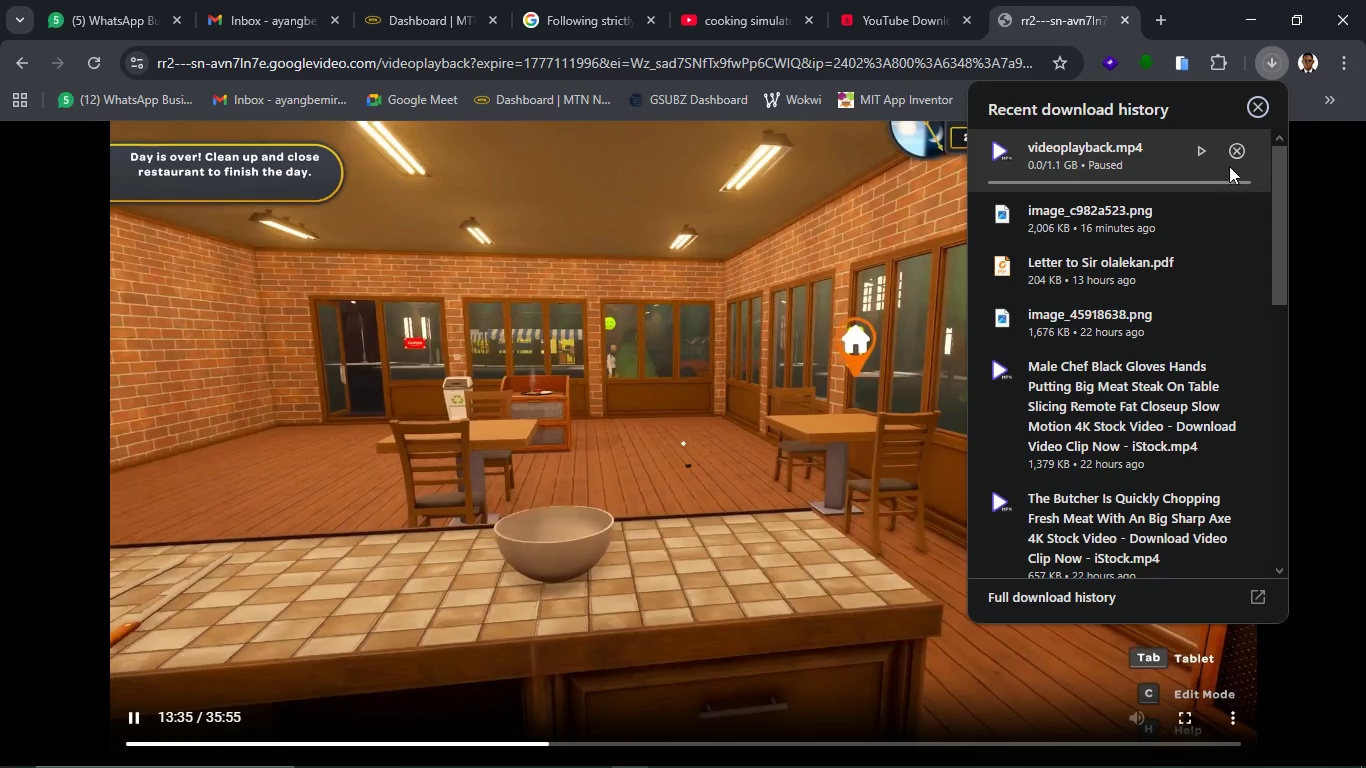 
left_click([1236, 161])
 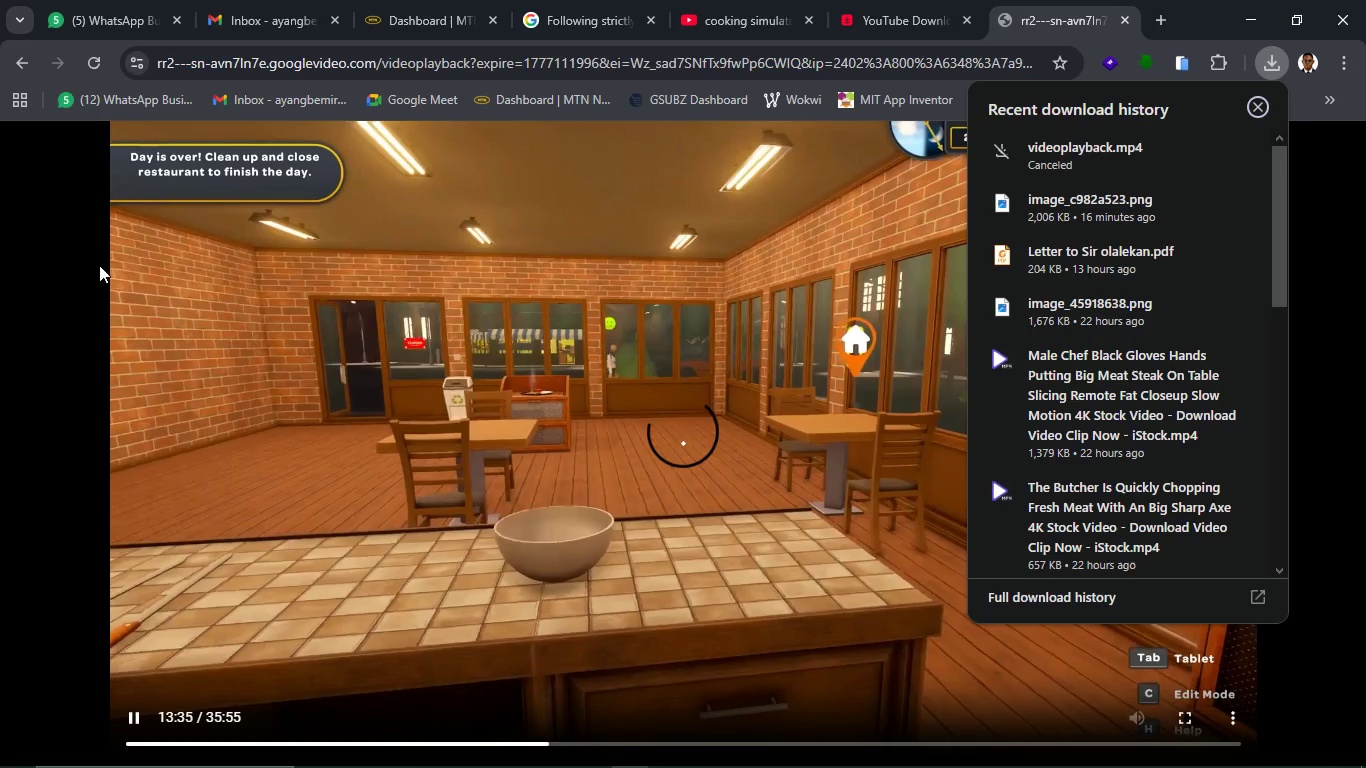 
left_click([22, 391])
 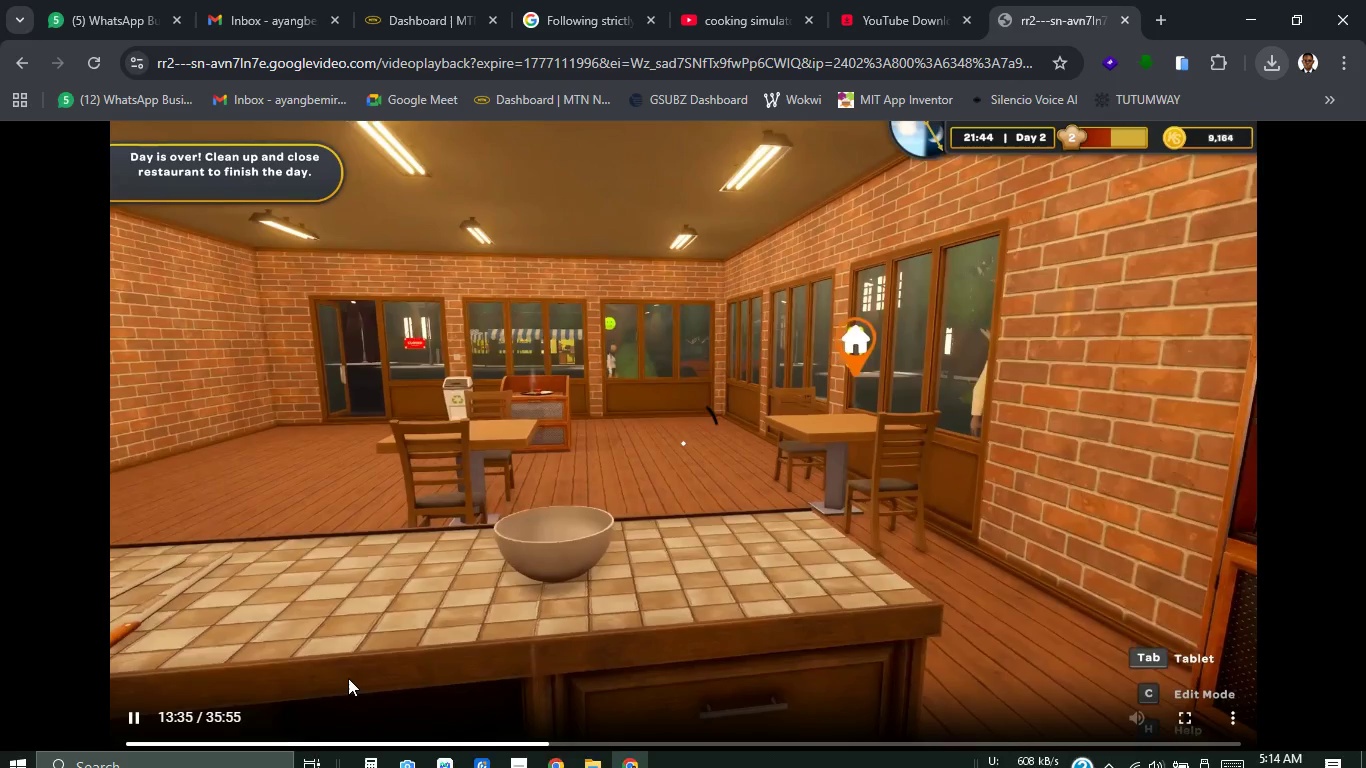 
left_click_drag(start_coordinate=[293, 743], to_coordinate=[375, 734])
 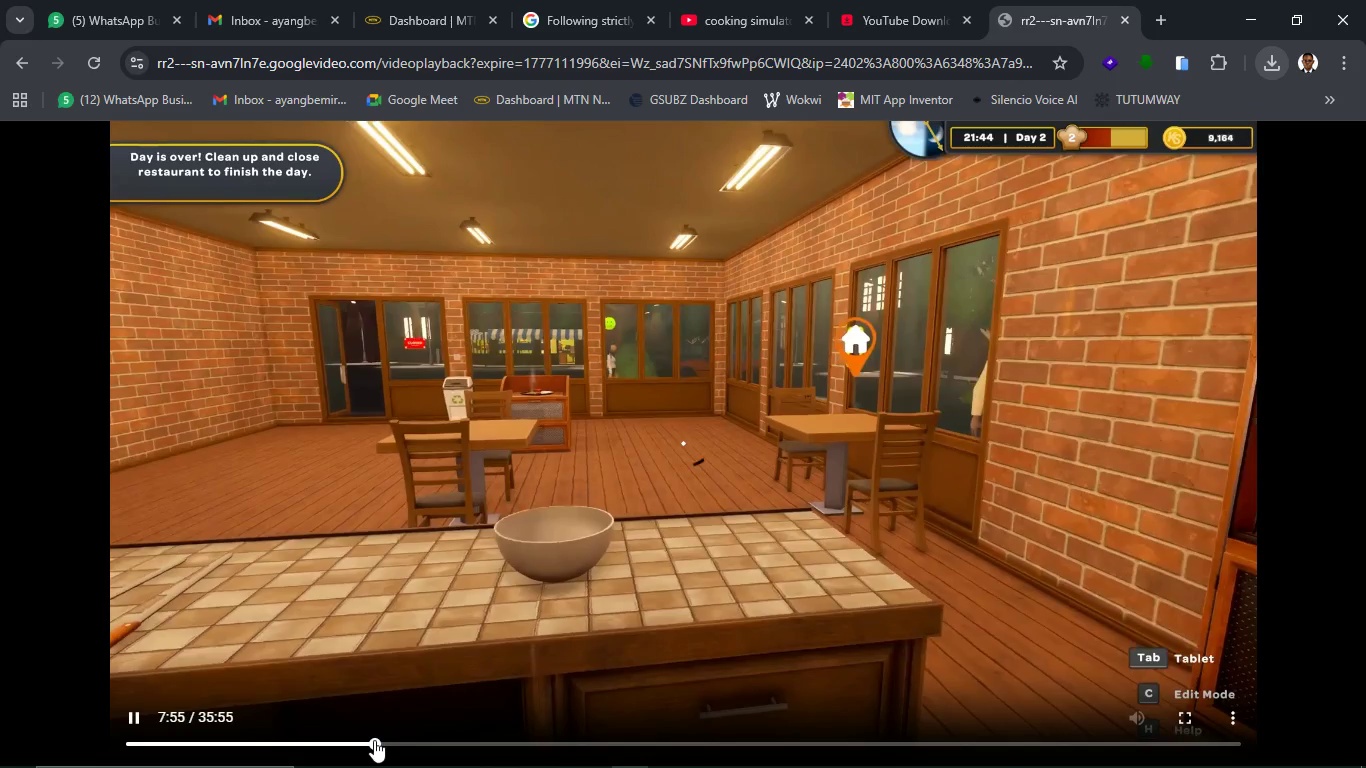 
left_click_drag(start_coordinate=[374, 740], to_coordinate=[598, 745])
 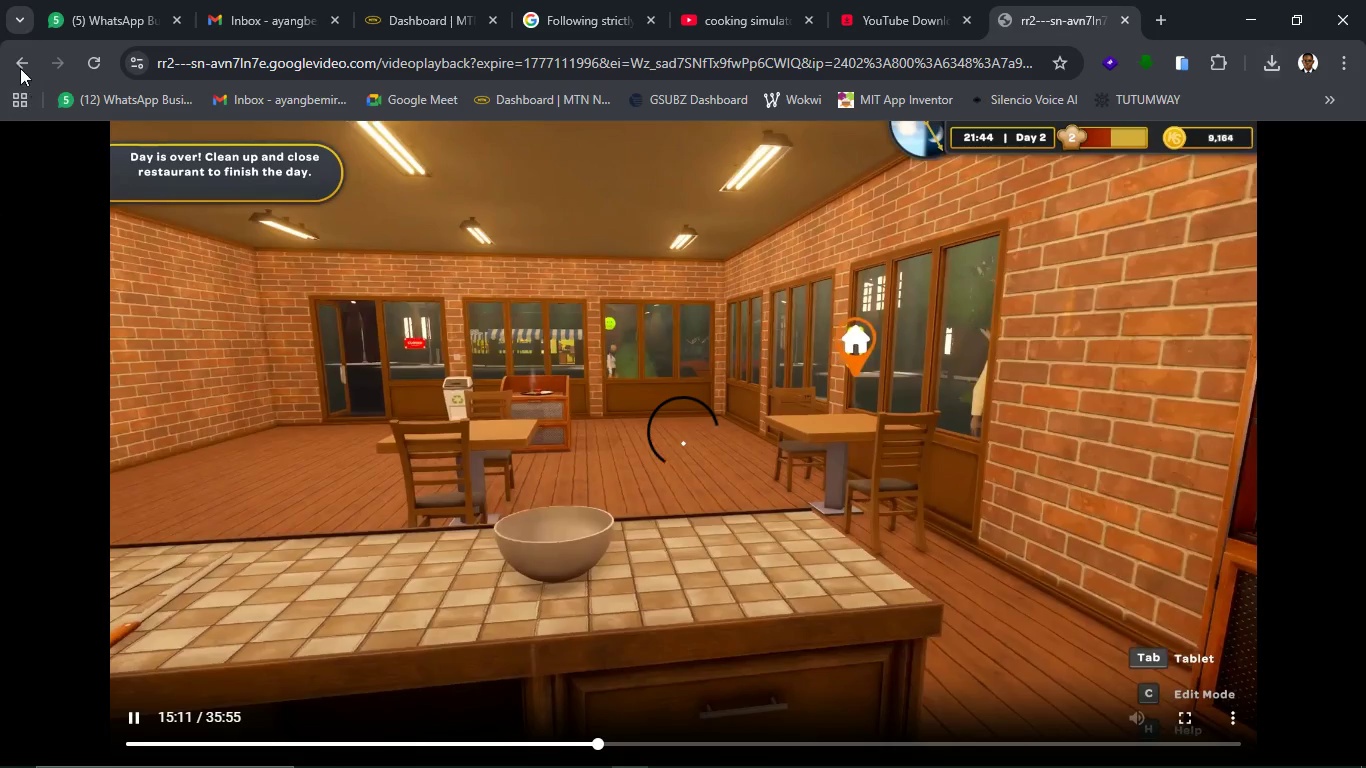 
left_click([19, 65])
 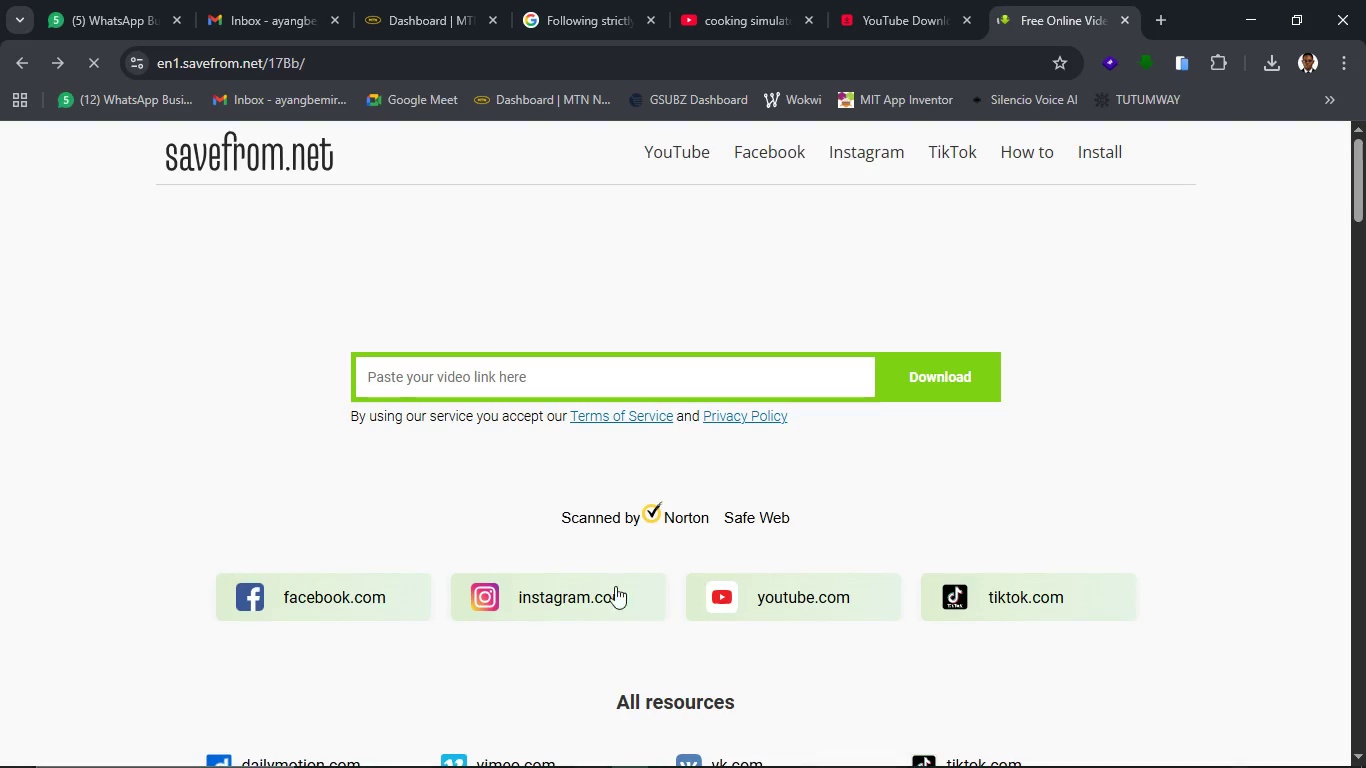 
left_click([656, 361])
 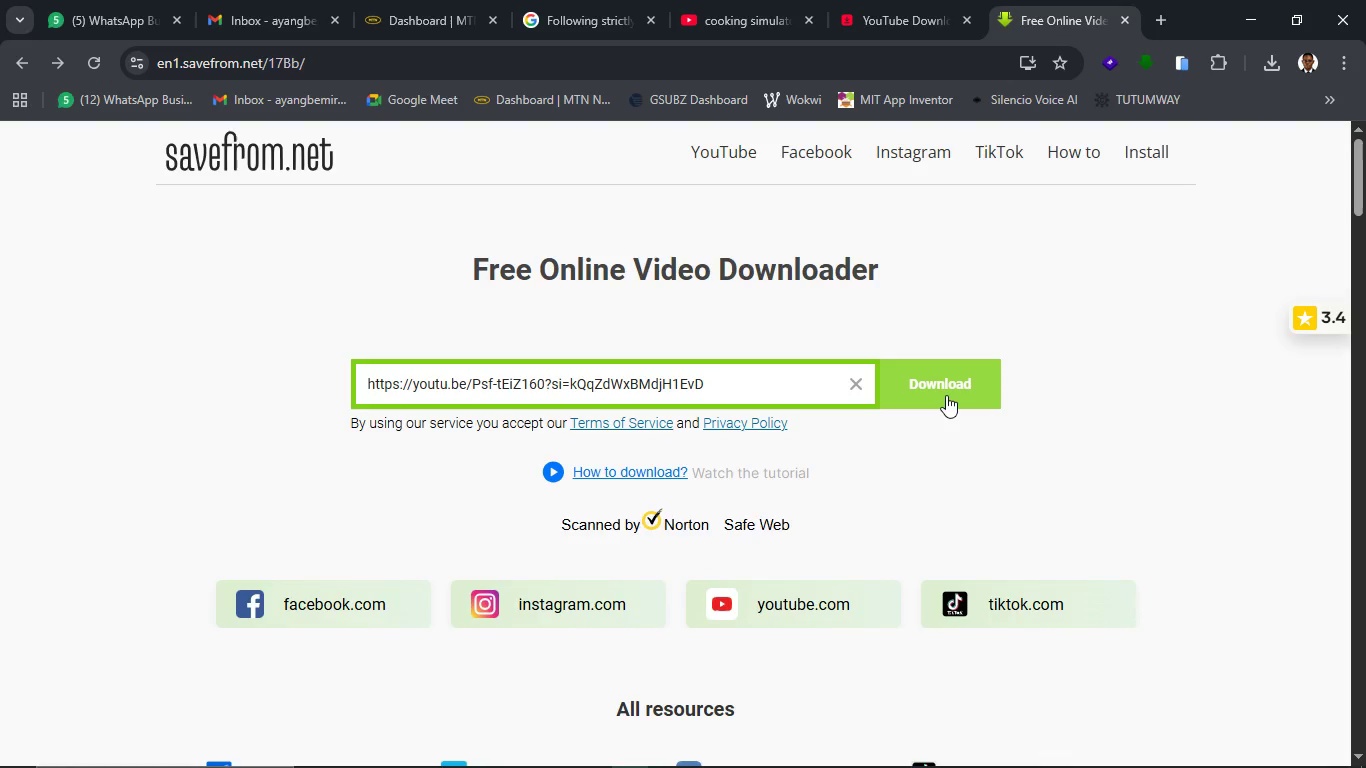 
left_click([946, 395])
 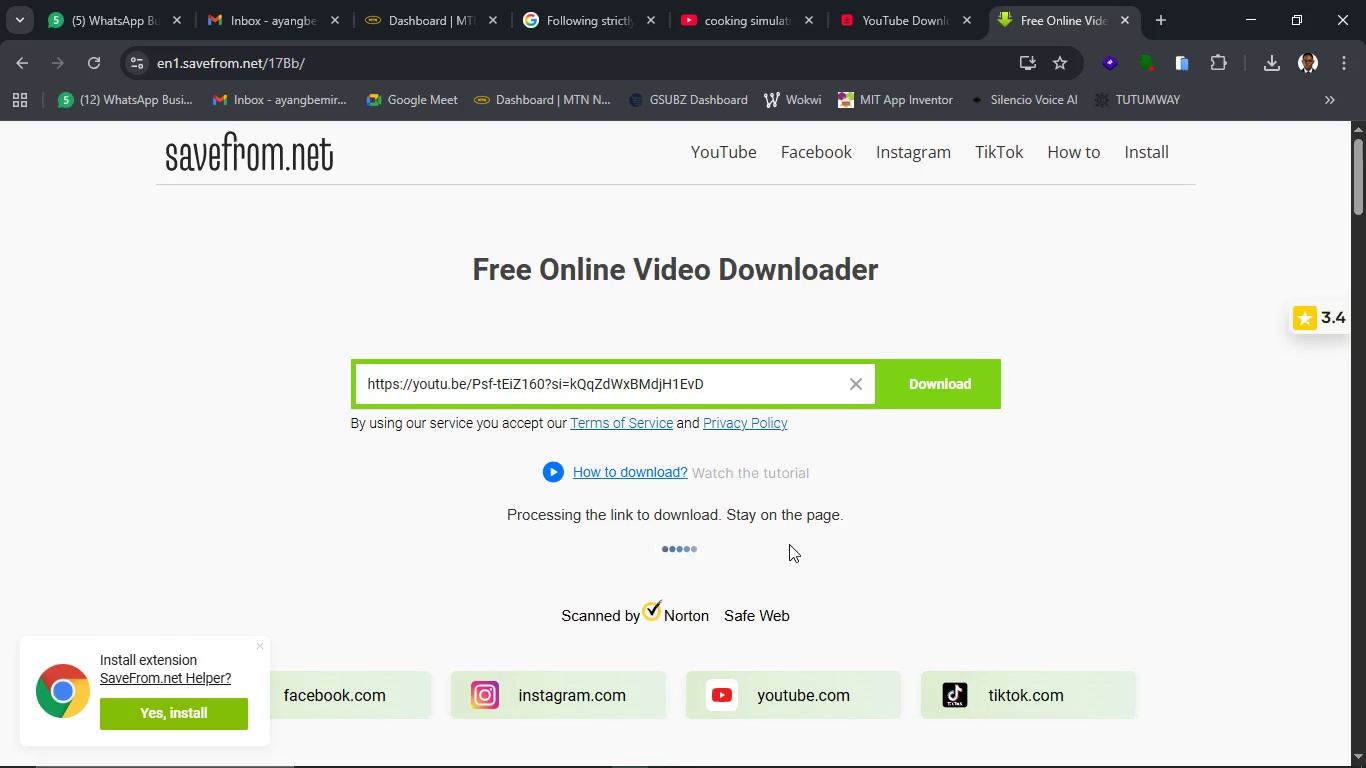 
scroll: coordinate [789, 544], scroll_direction: down, amount: 3.0
 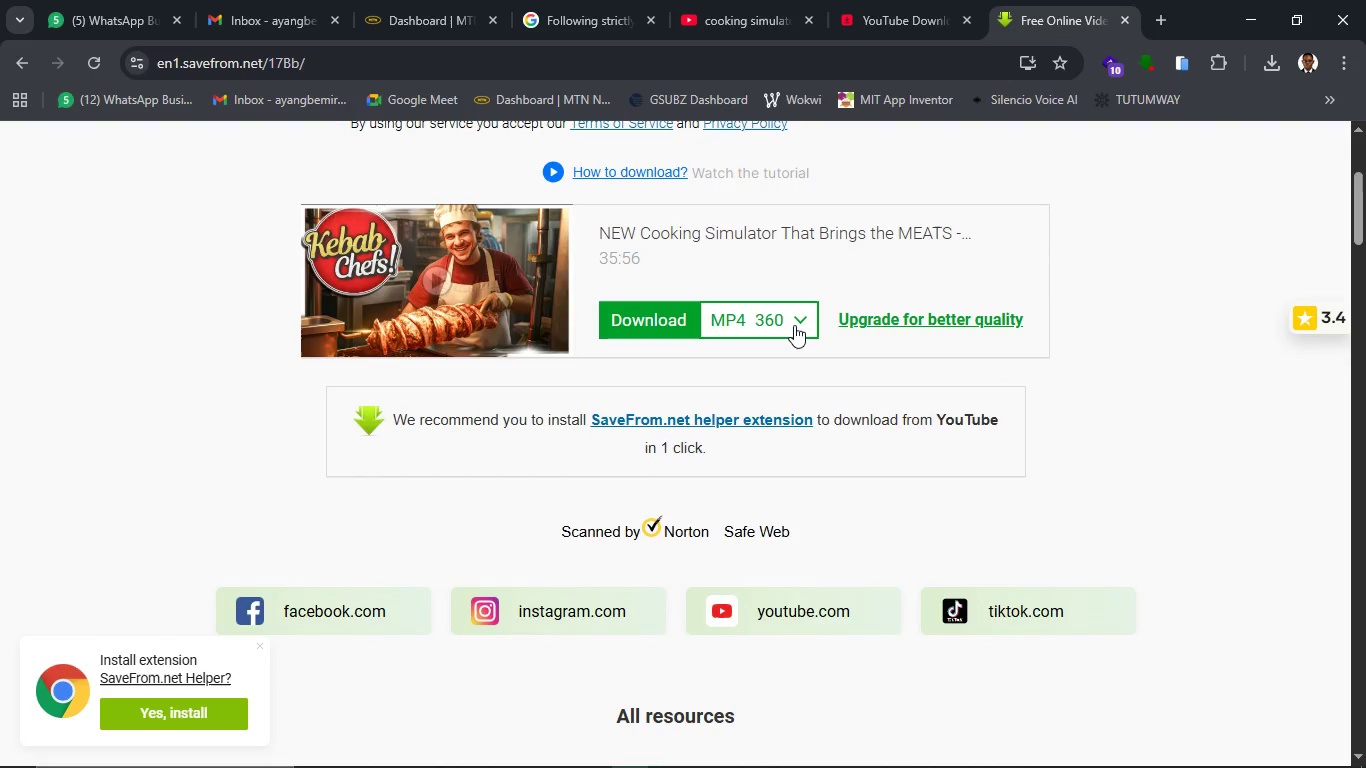 
left_click([794, 325])
 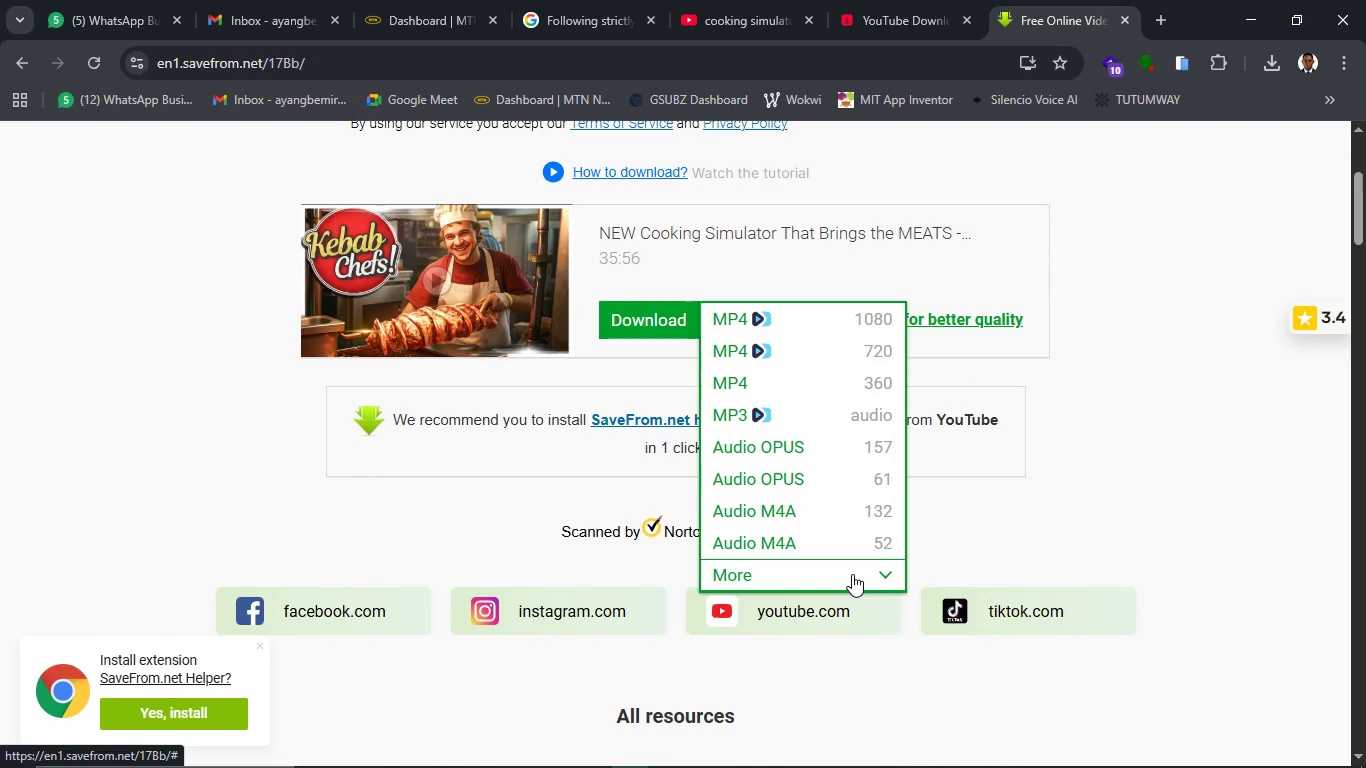 
left_click([879, 575])
 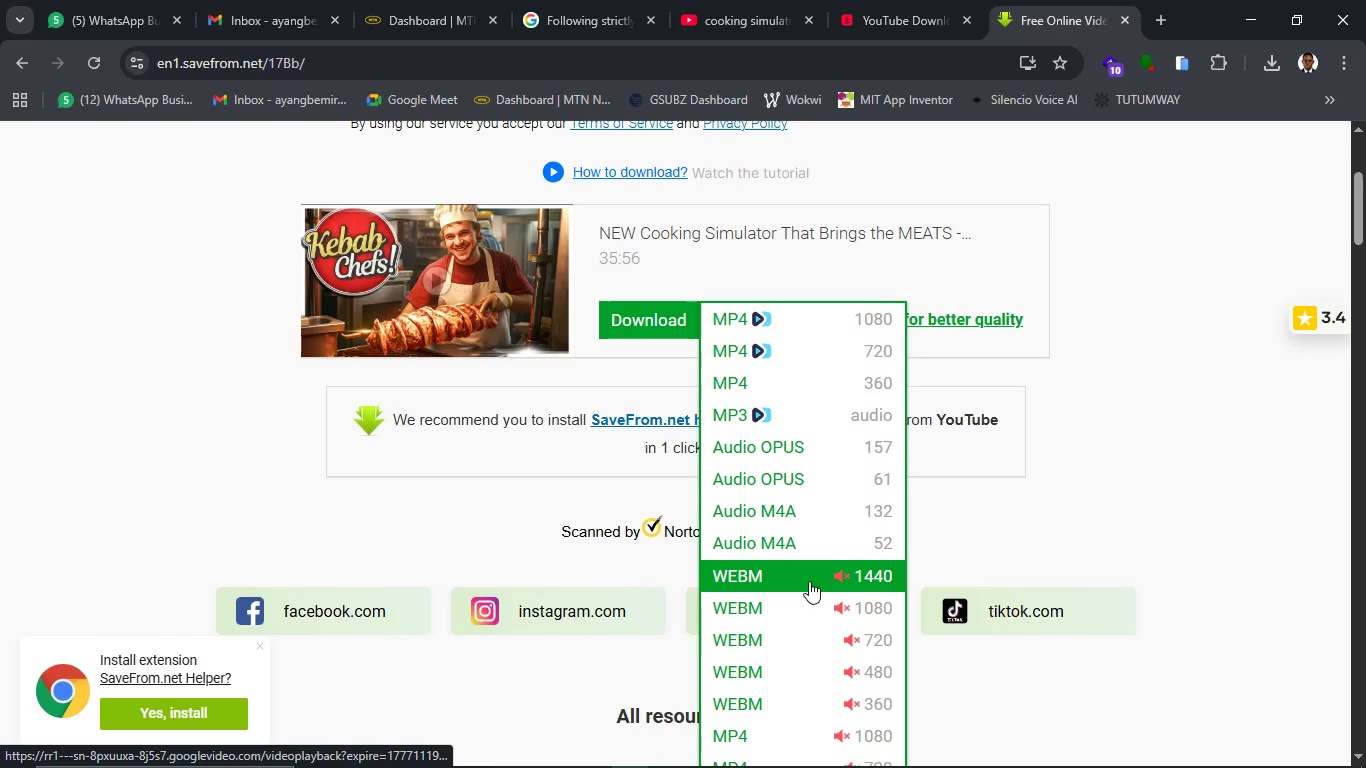 
scroll: coordinate [809, 581], scroll_direction: down, amount: 3.0
 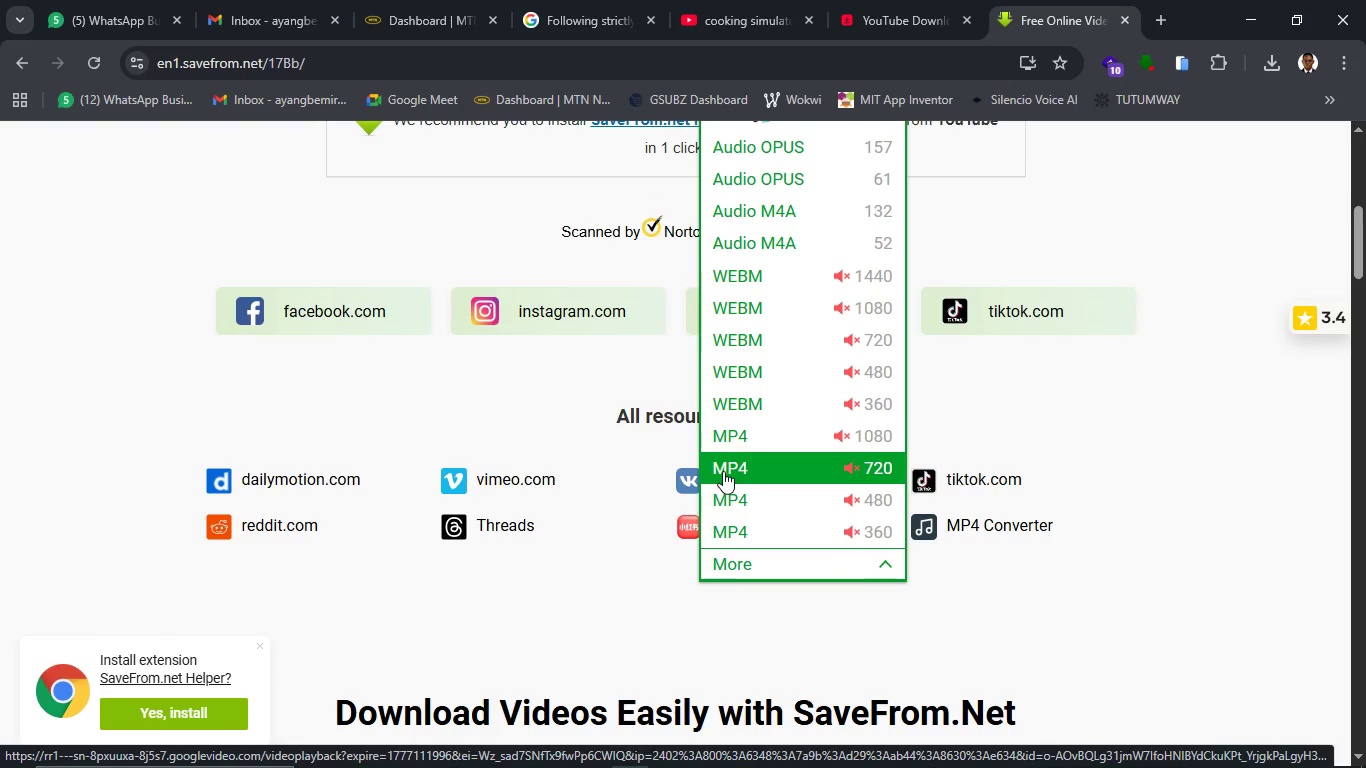 
left_click([723, 471])
 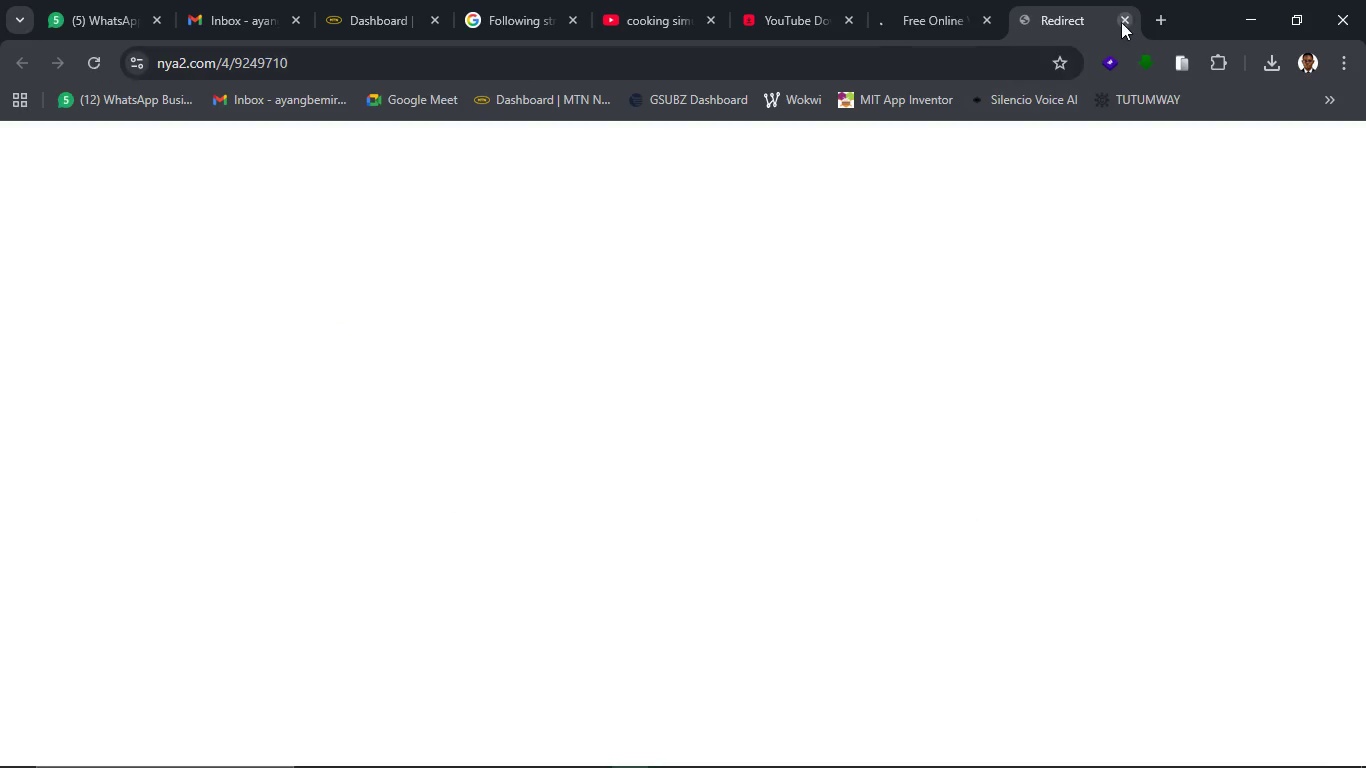 
left_click([1121, 22])
 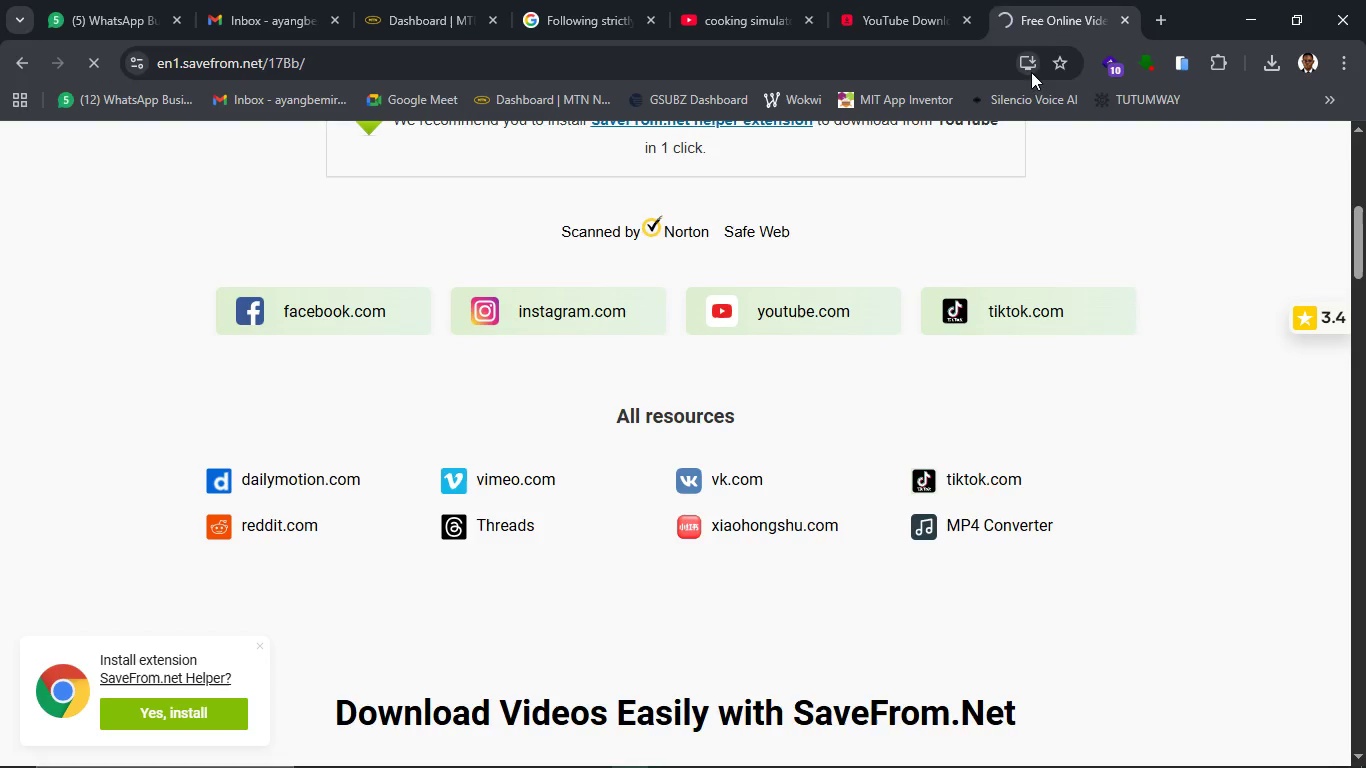 
scroll: coordinate [919, 432], scroll_direction: up, amount: 5.0
 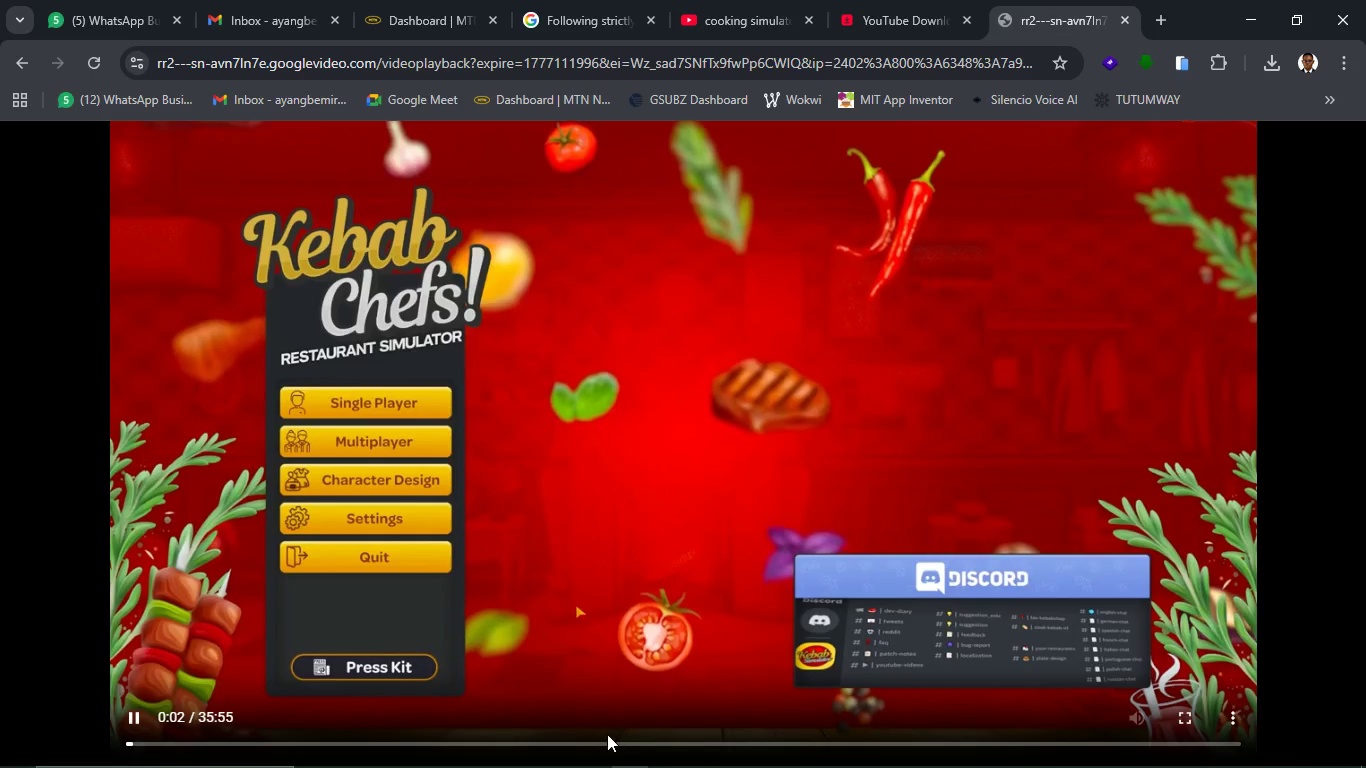 
wait(5.15)
 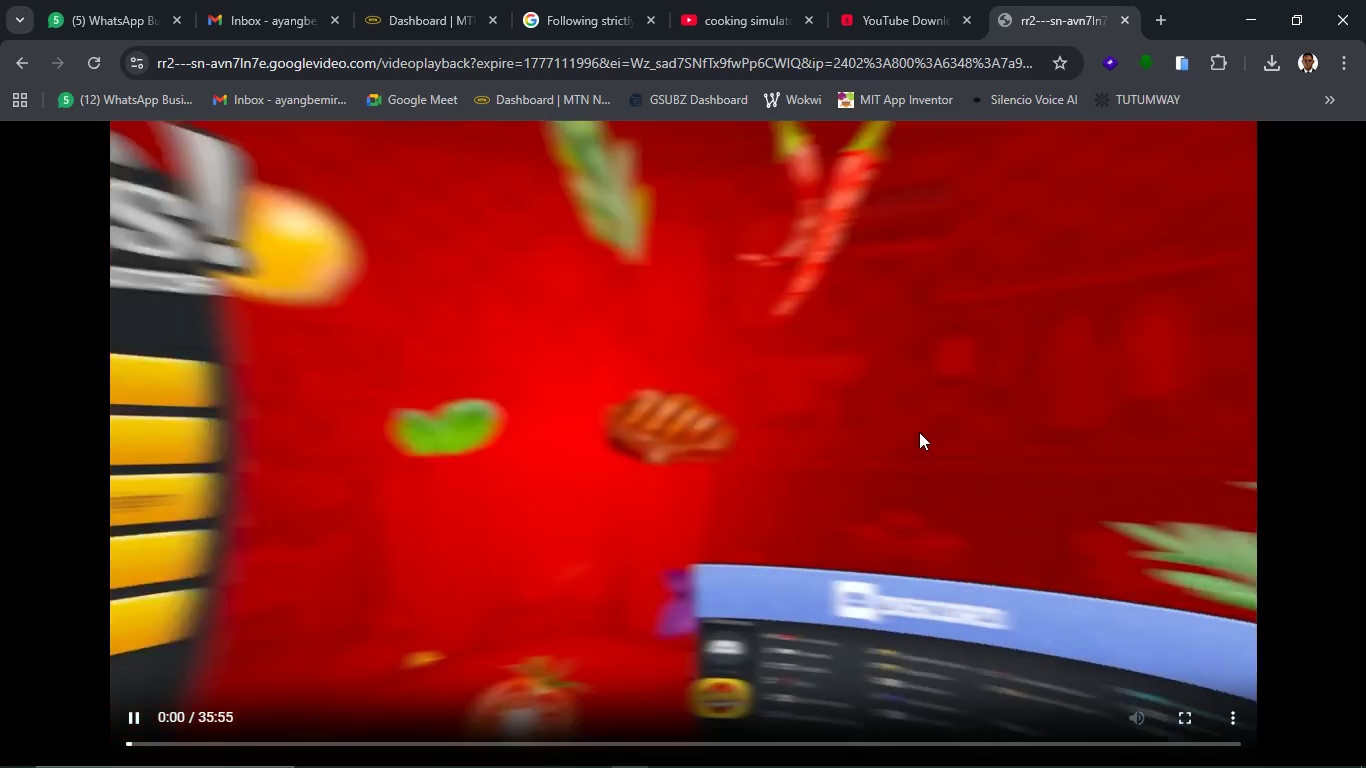 
left_click([376, 744])
 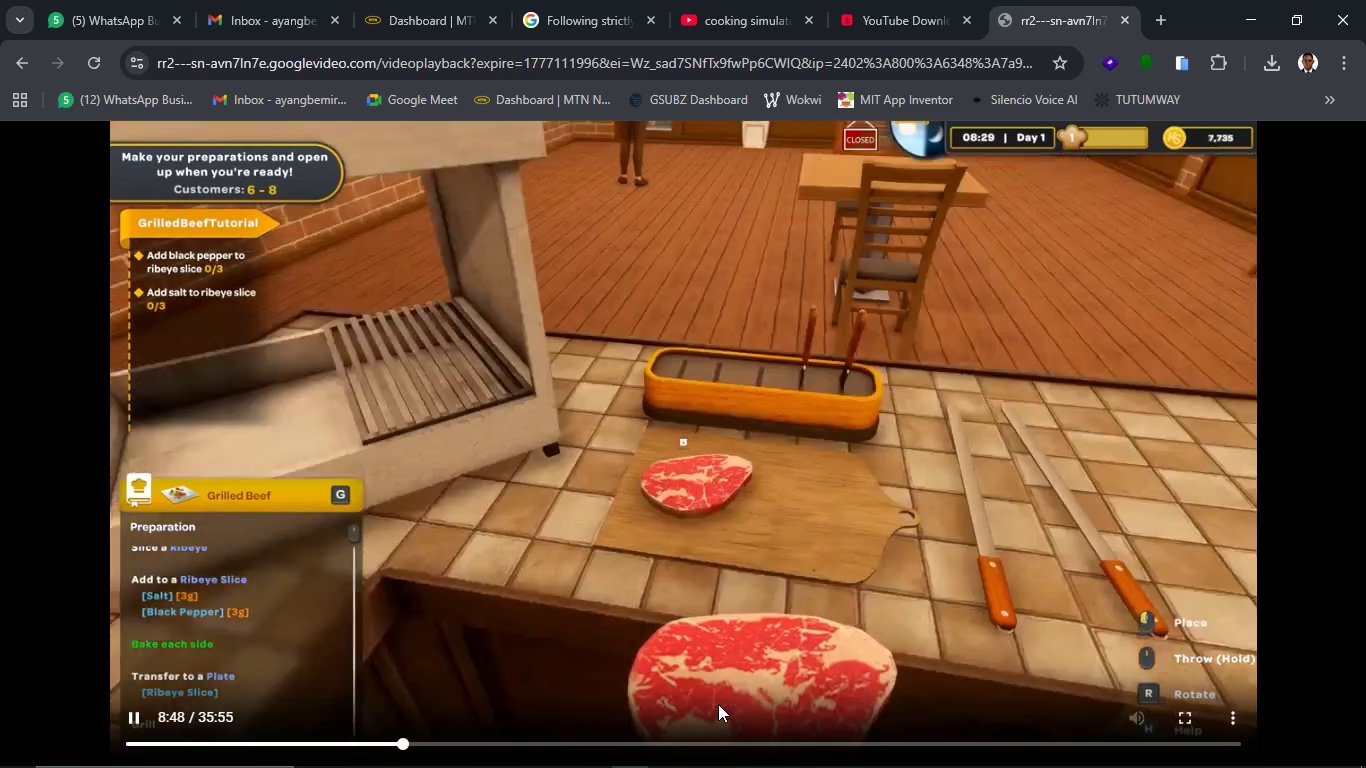 
wait(63.74)
 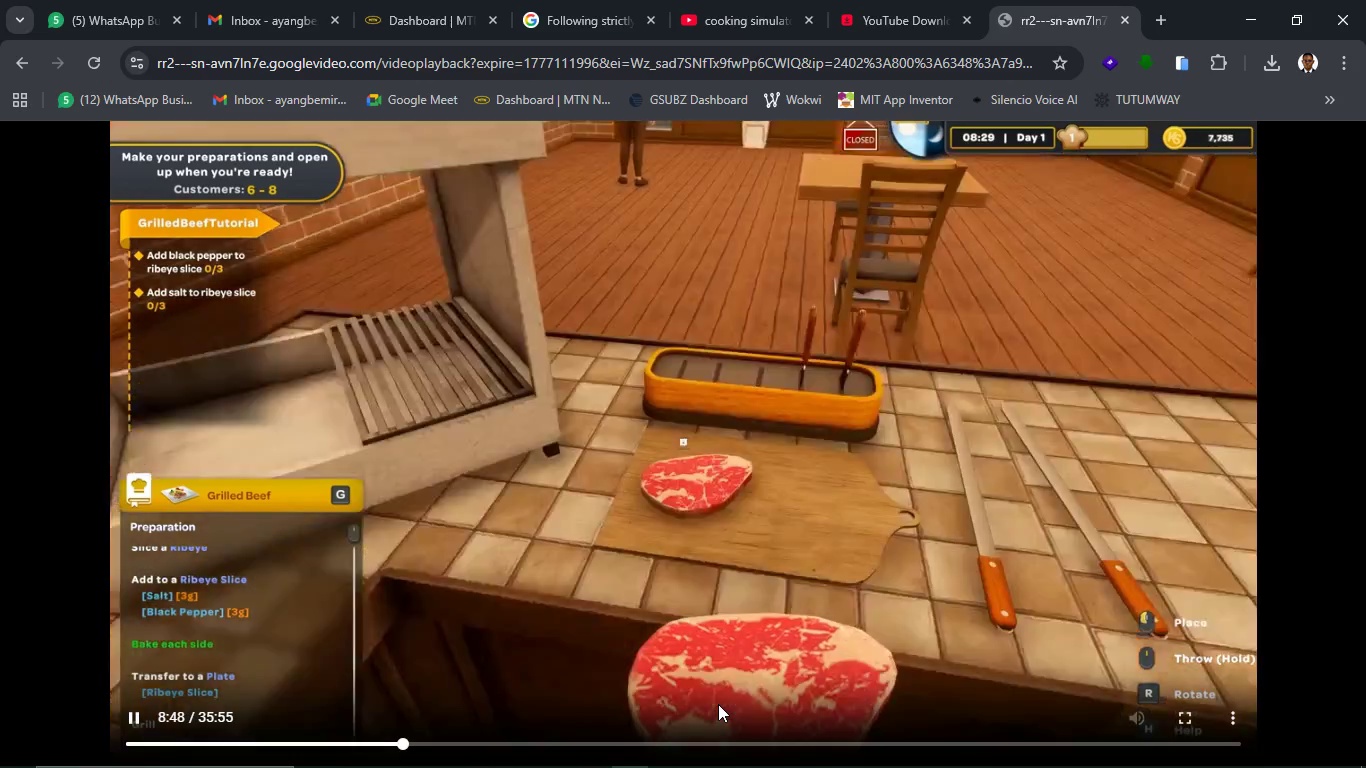 
mouse_move([680, 692])
 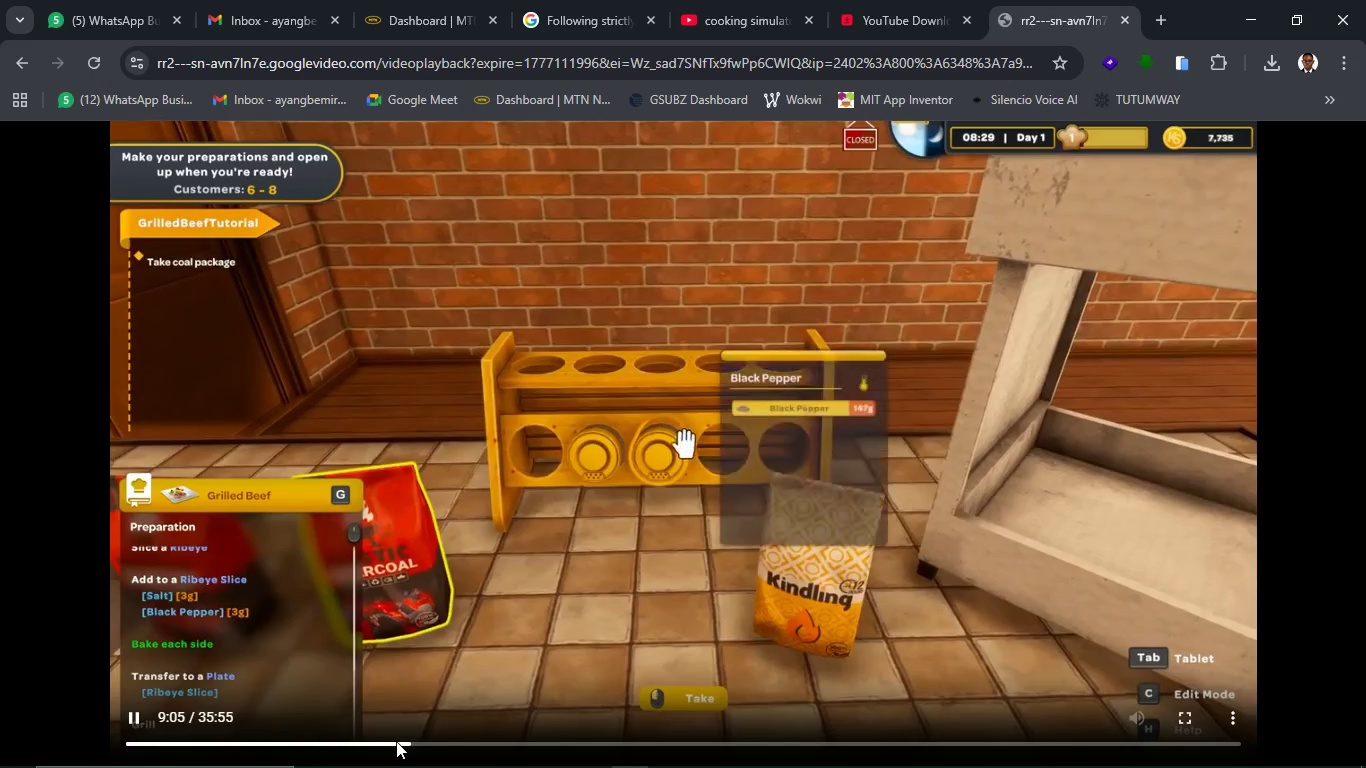 
wait(16.37)
 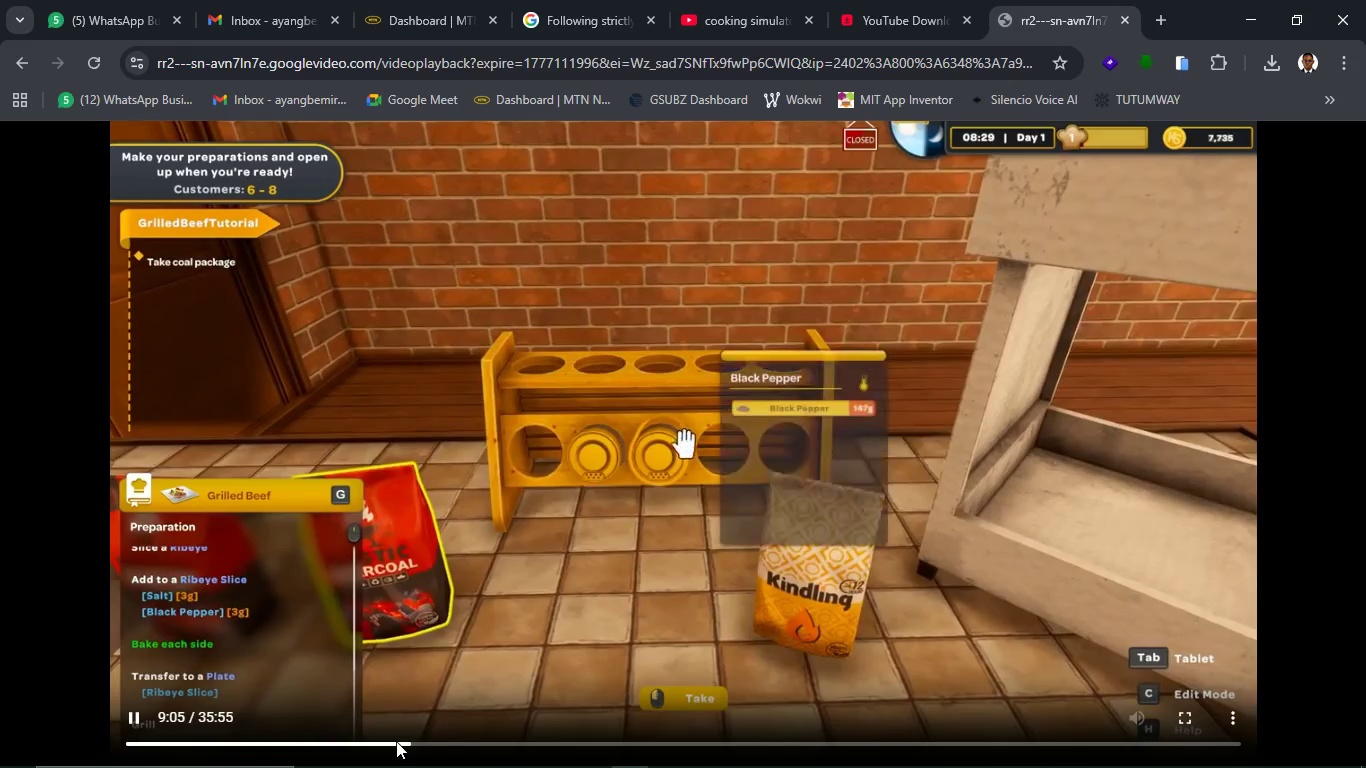 
left_click([1237, 717])
 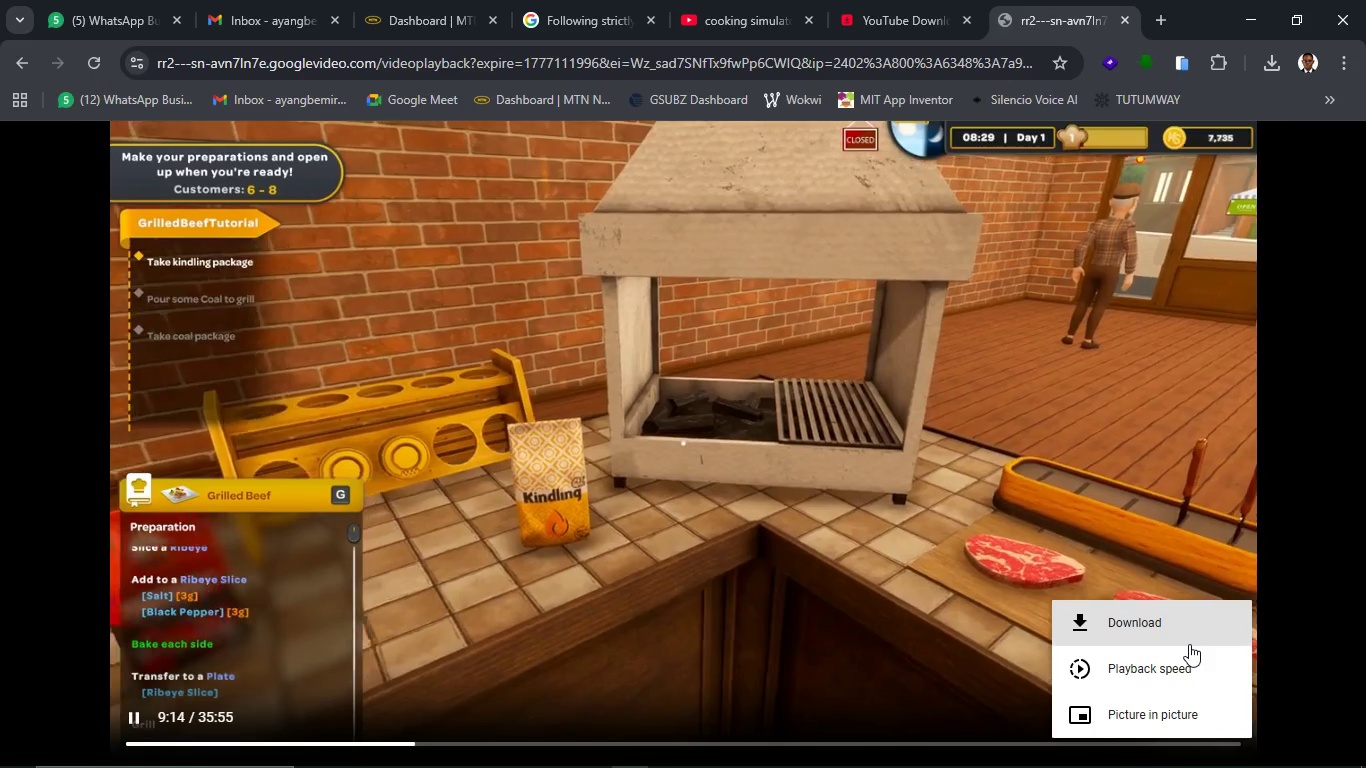 
wait(9.62)
 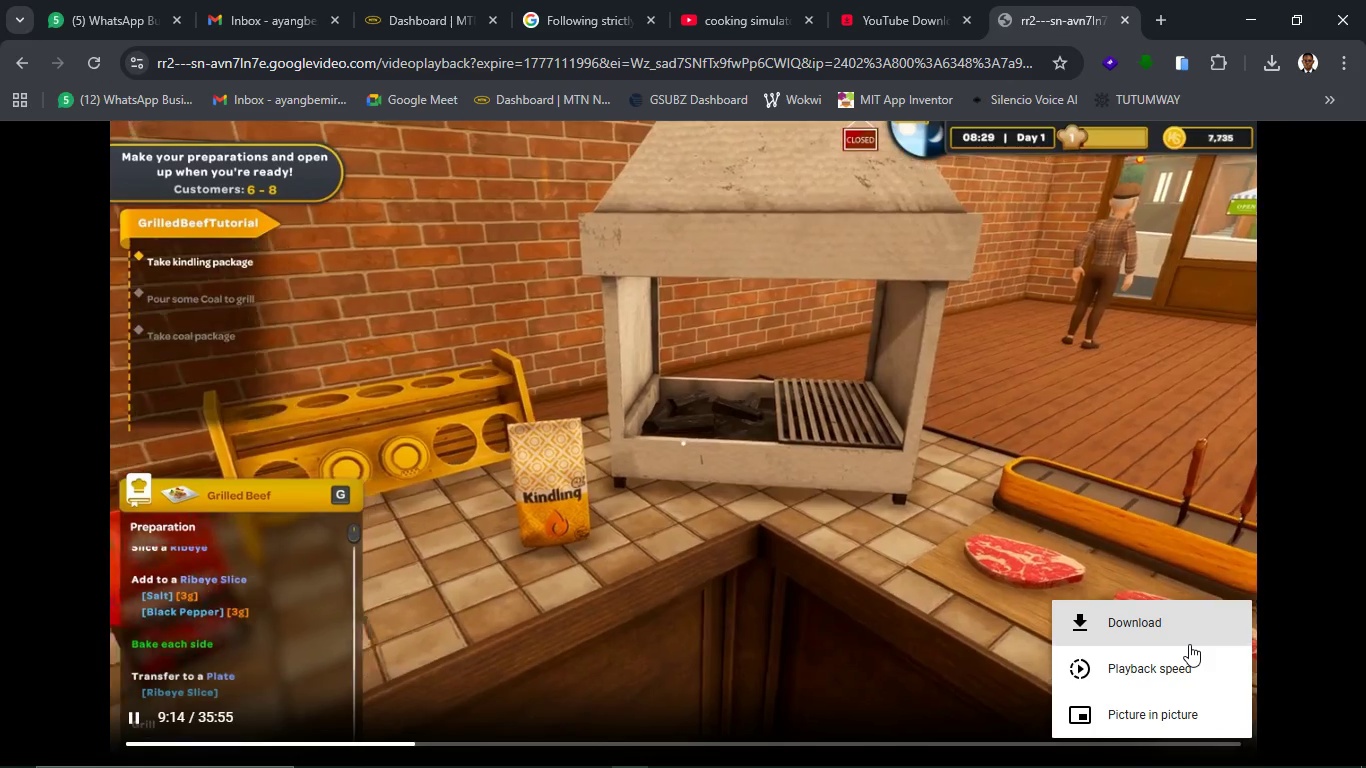 
left_click([1129, 17])
 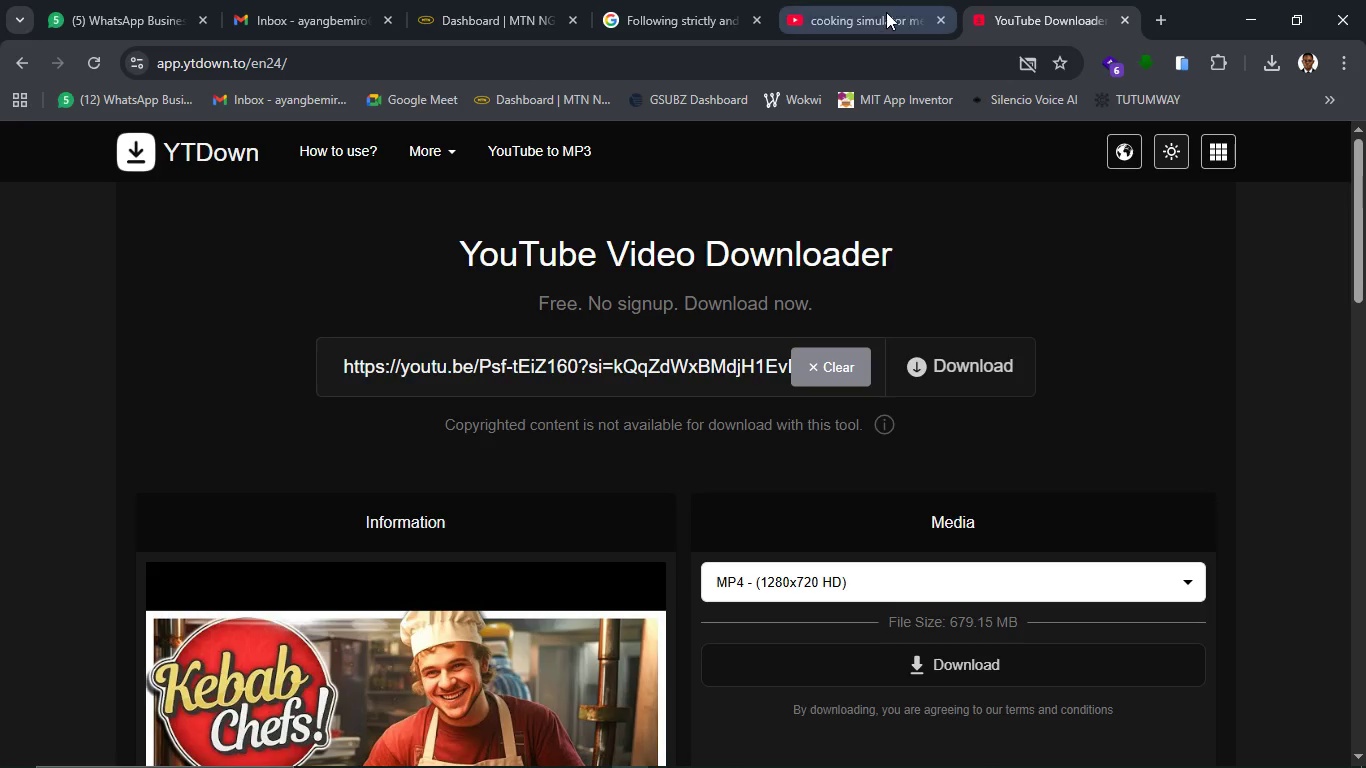 
left_click([885, 11])
 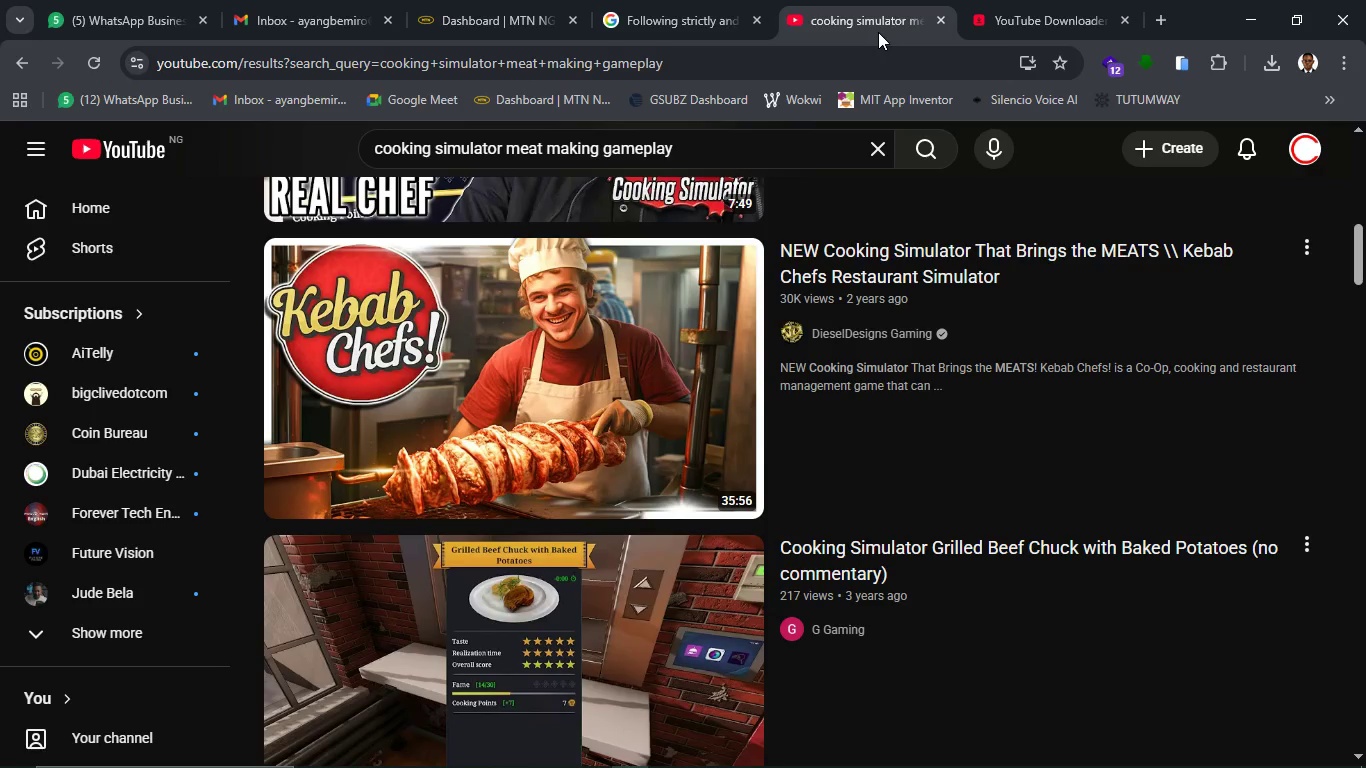 
scroll: coordinate [596, 540], scroll_direction: down, amount: 4.0
 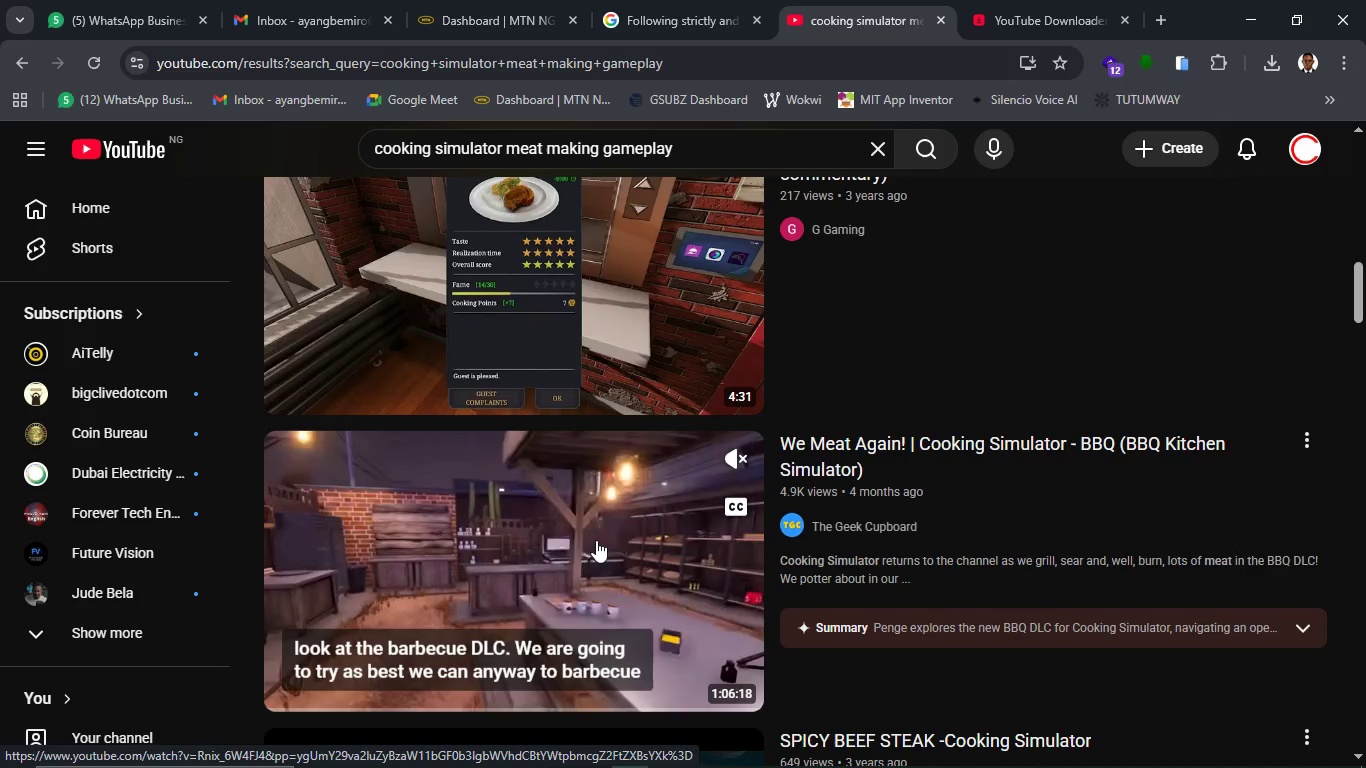 
wait(6.11)
 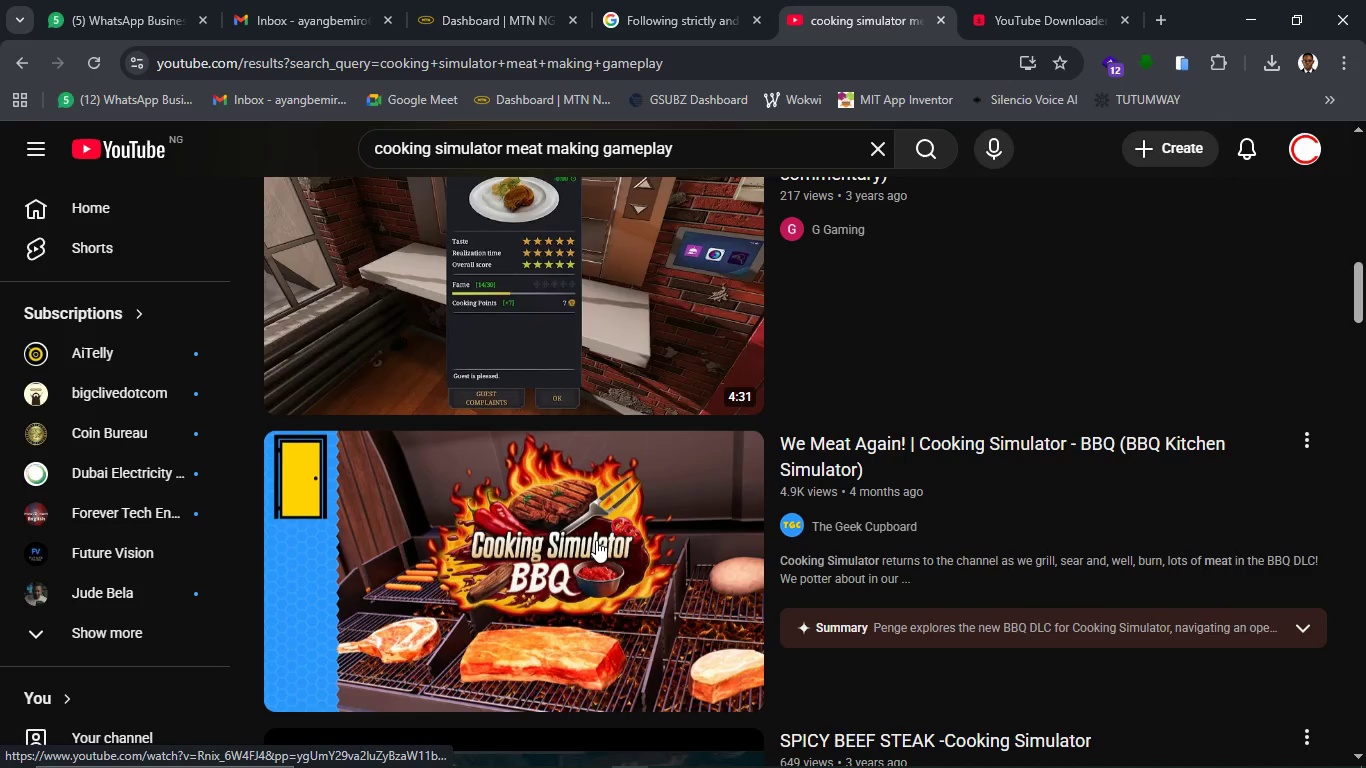 
scroll: coordinate [596, 540], scroll_direction: down, amount: 5.0
 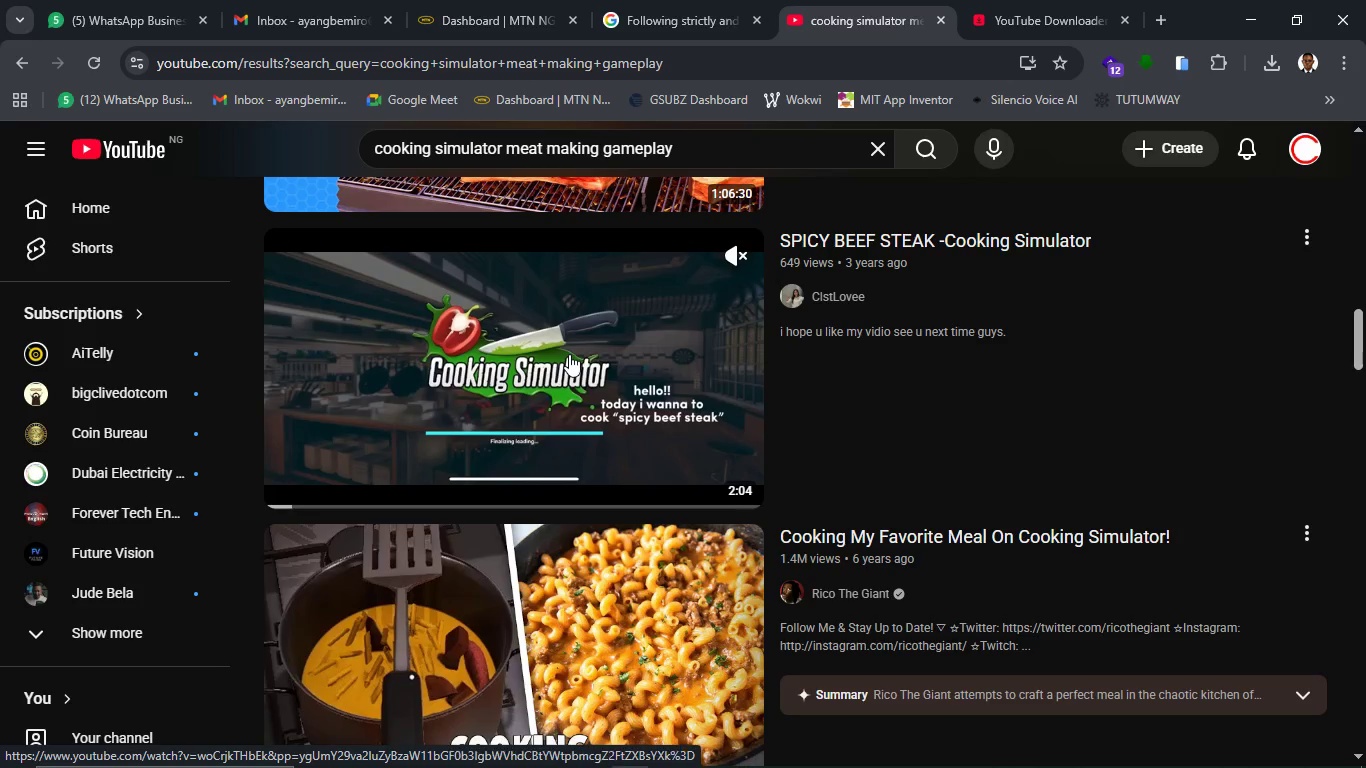 
wait(9.63)
 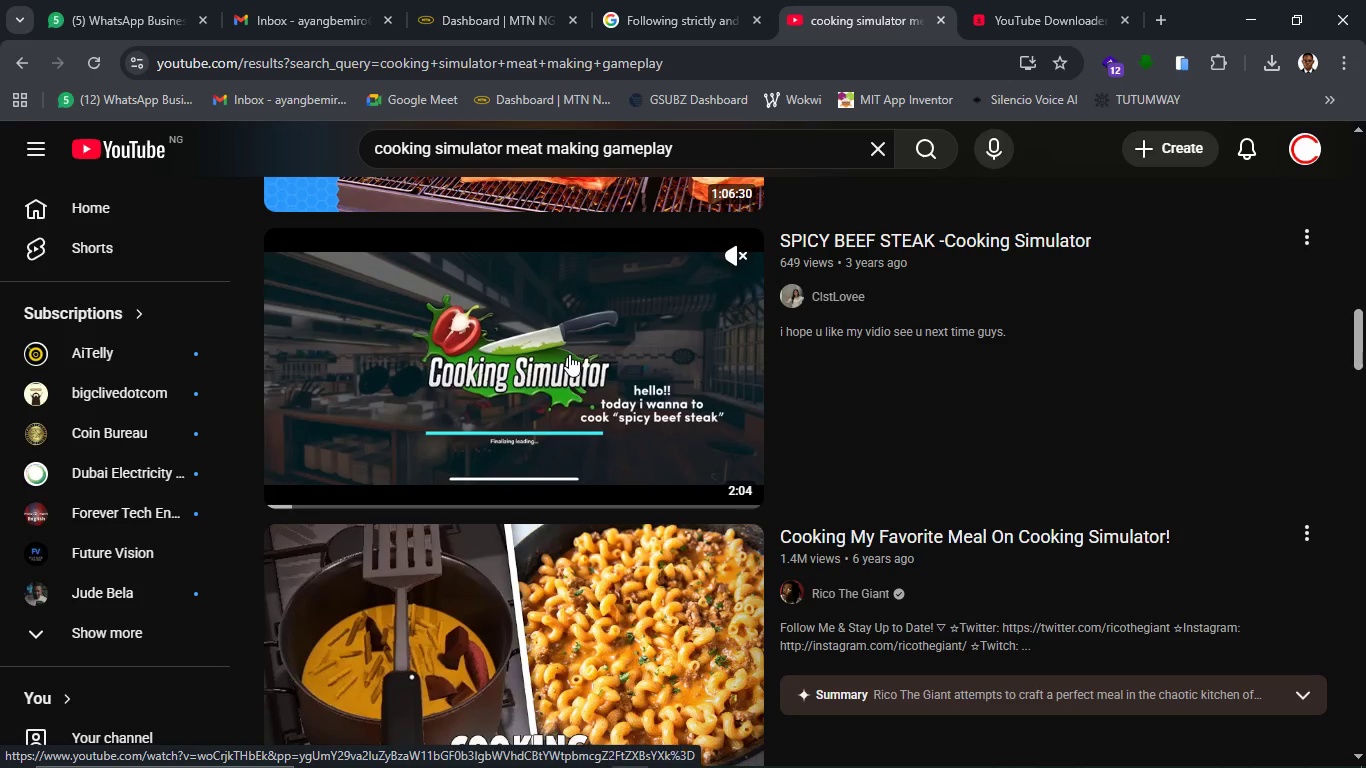 
scroll: coordinate [569, 354], scroll_direction: up, amount: 1.0
 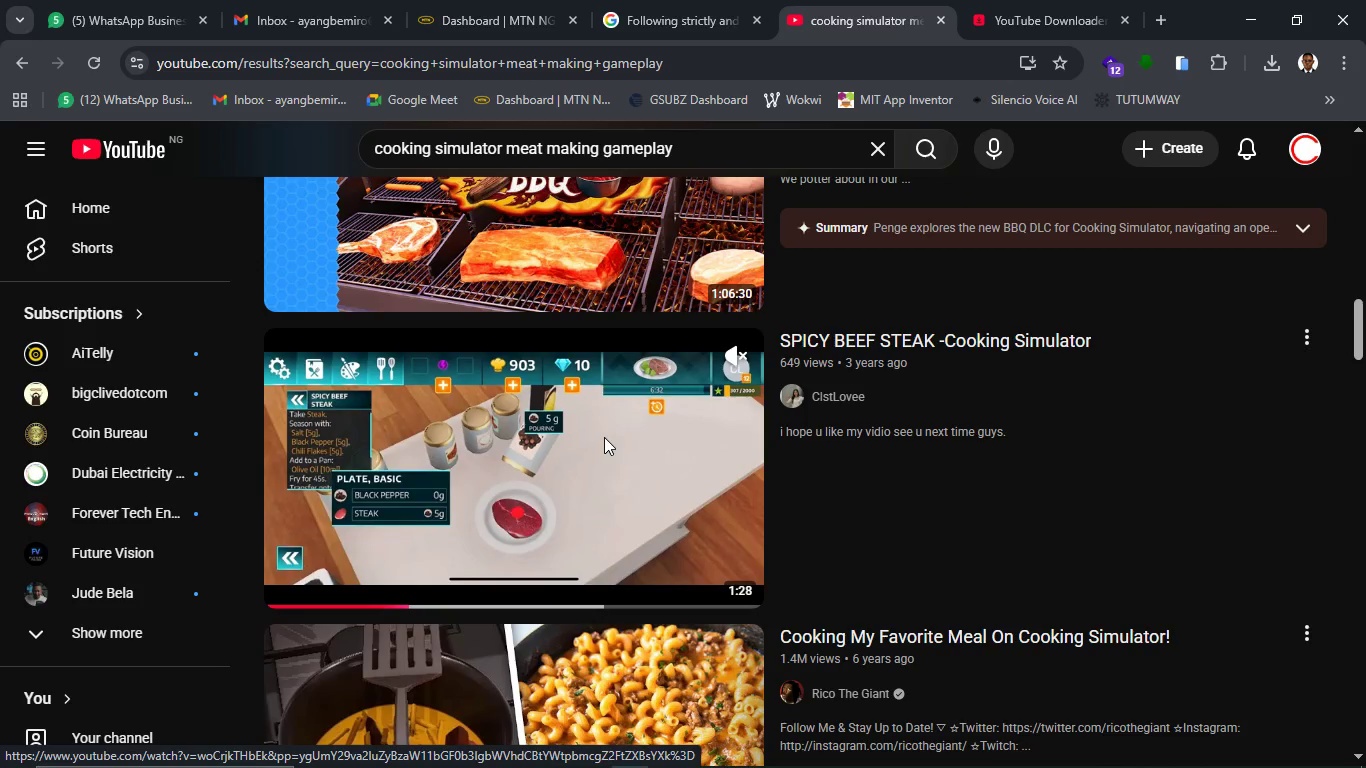 
wait(35.68)
 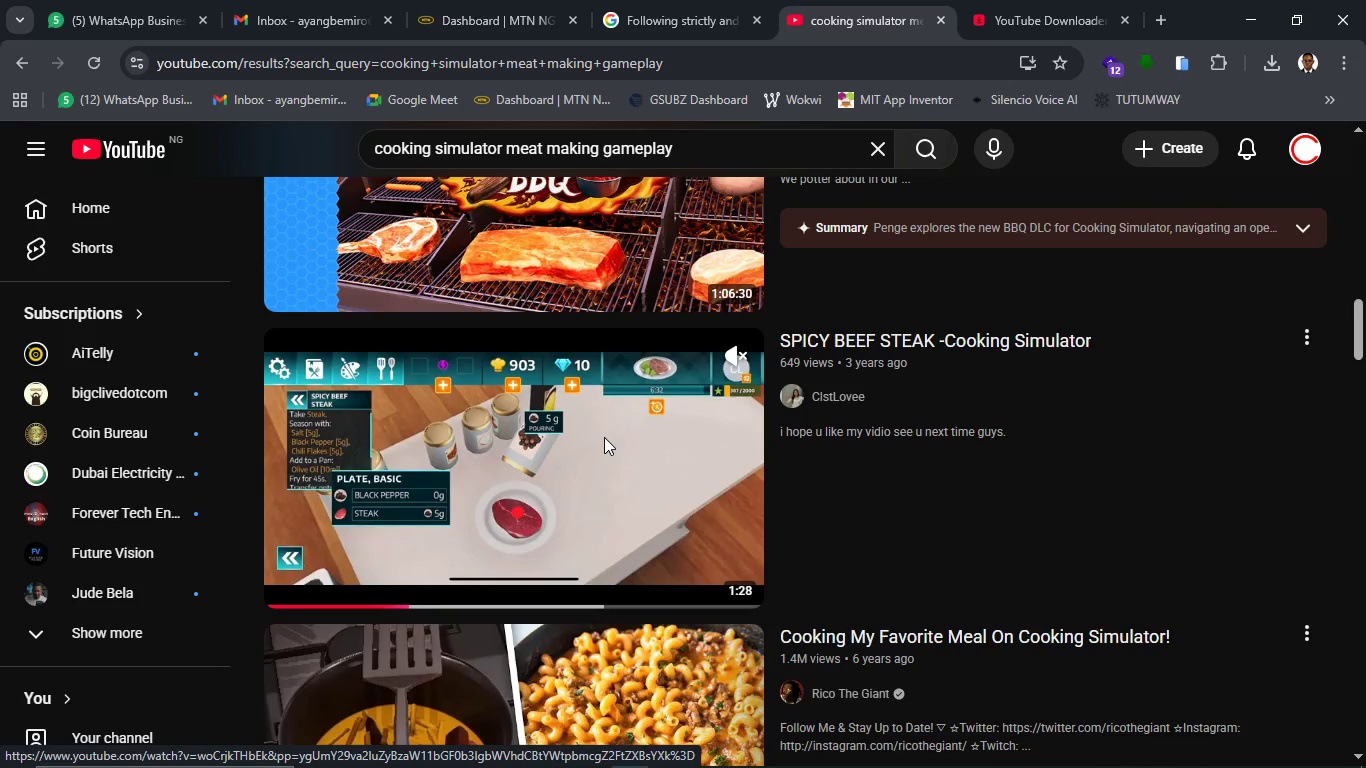 
left_click([511, 750])